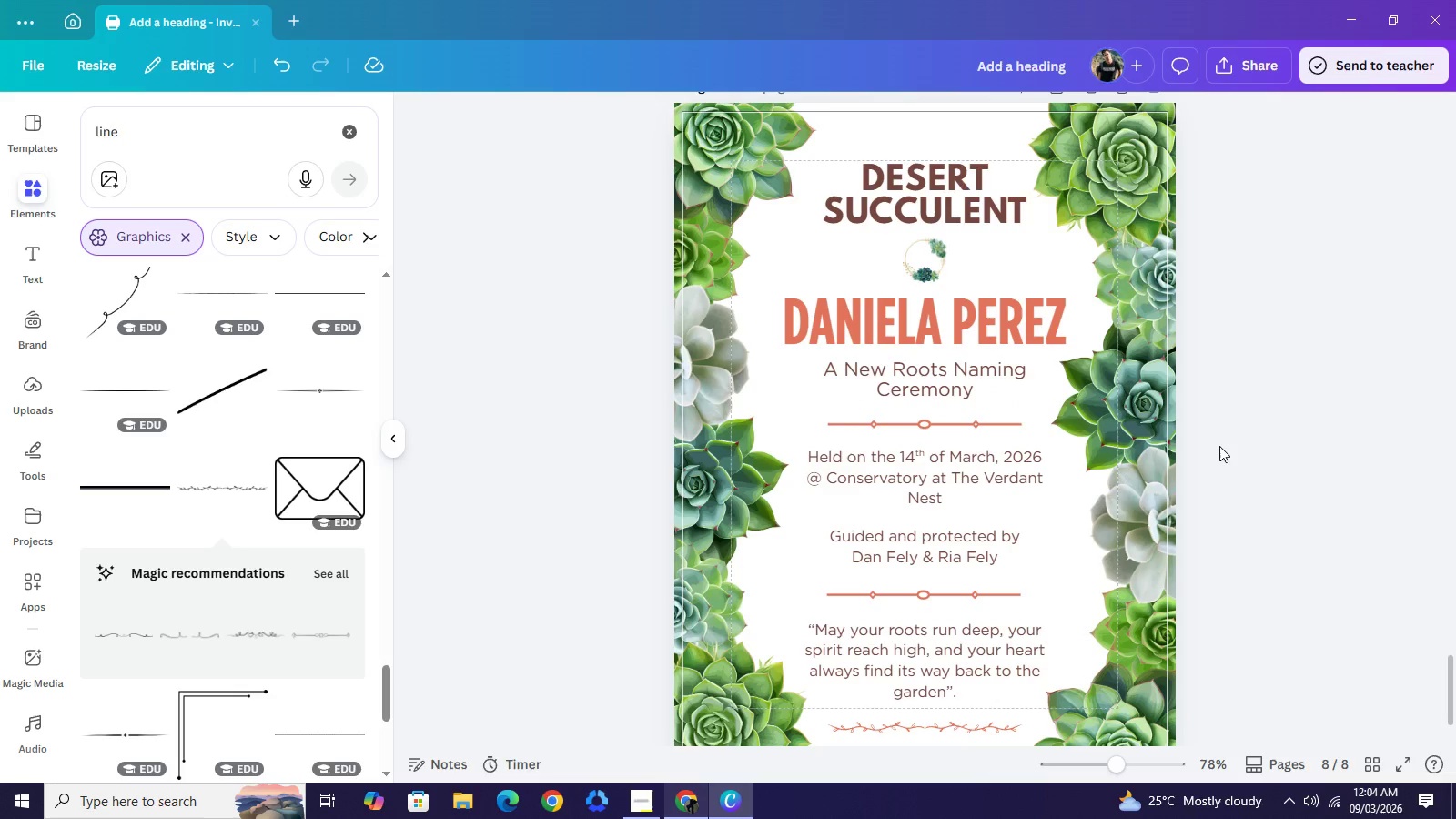 
wait(10.23)
 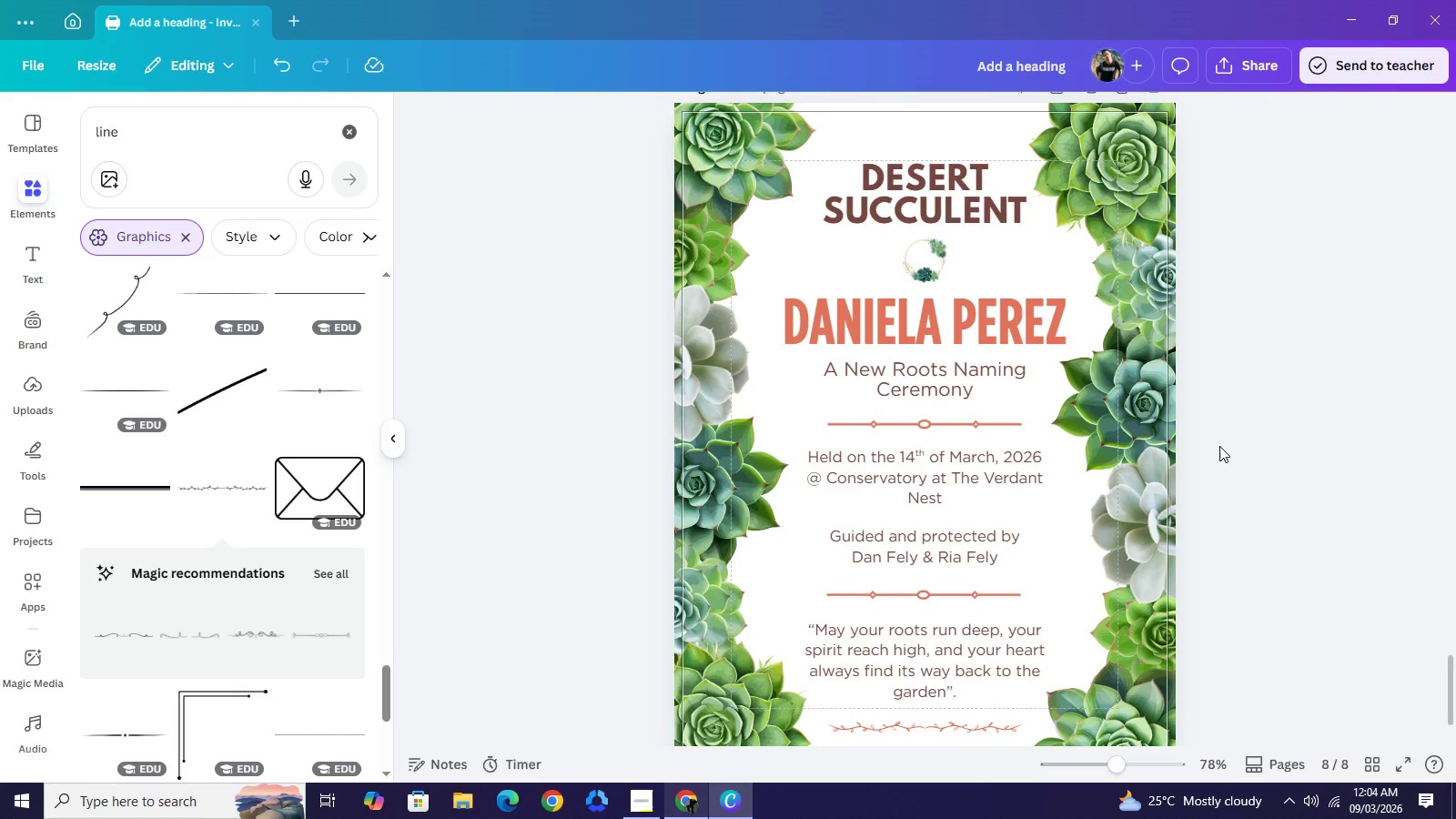 
left_click([923, 320])
 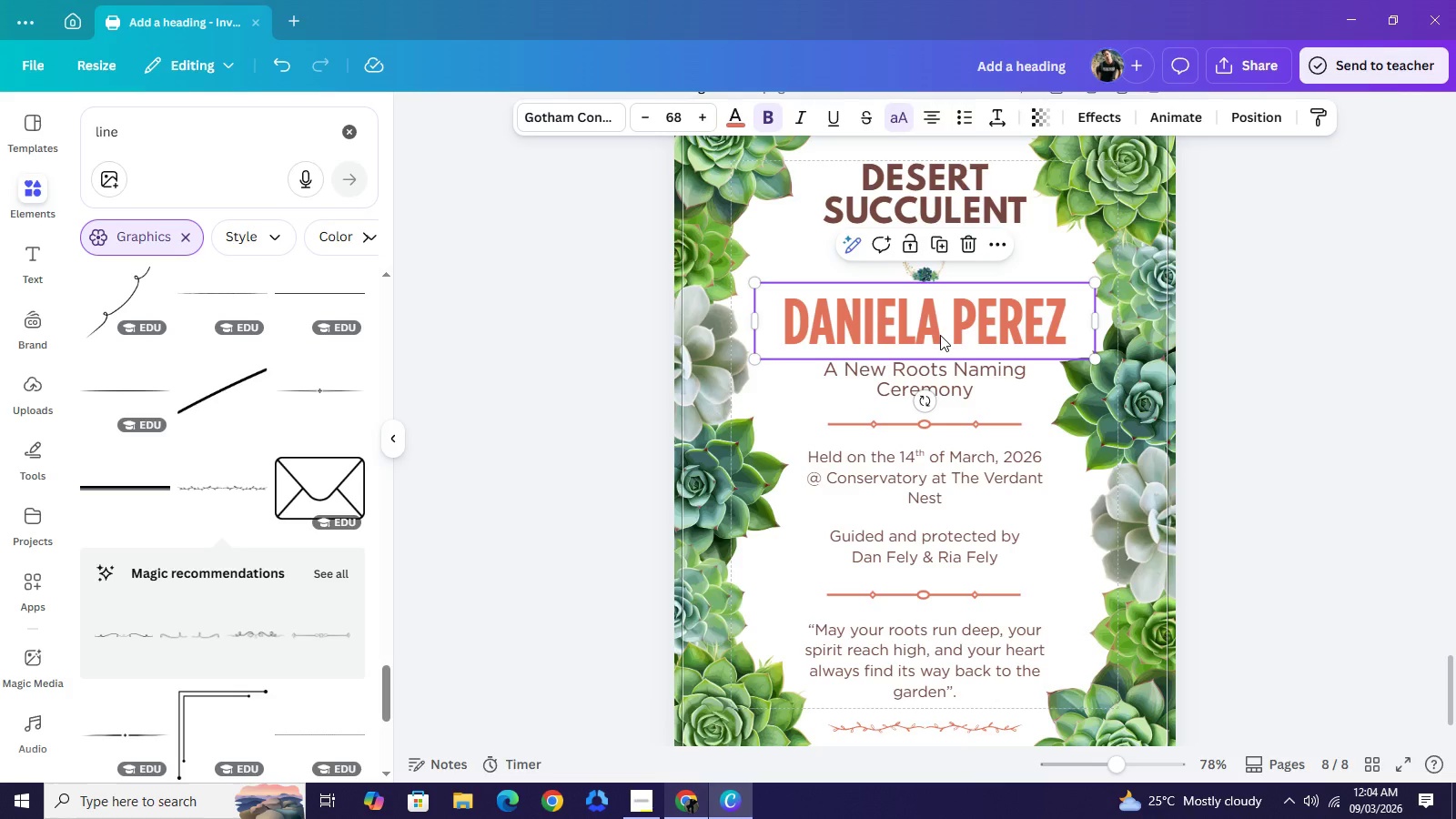 
left_click([940, 335])
 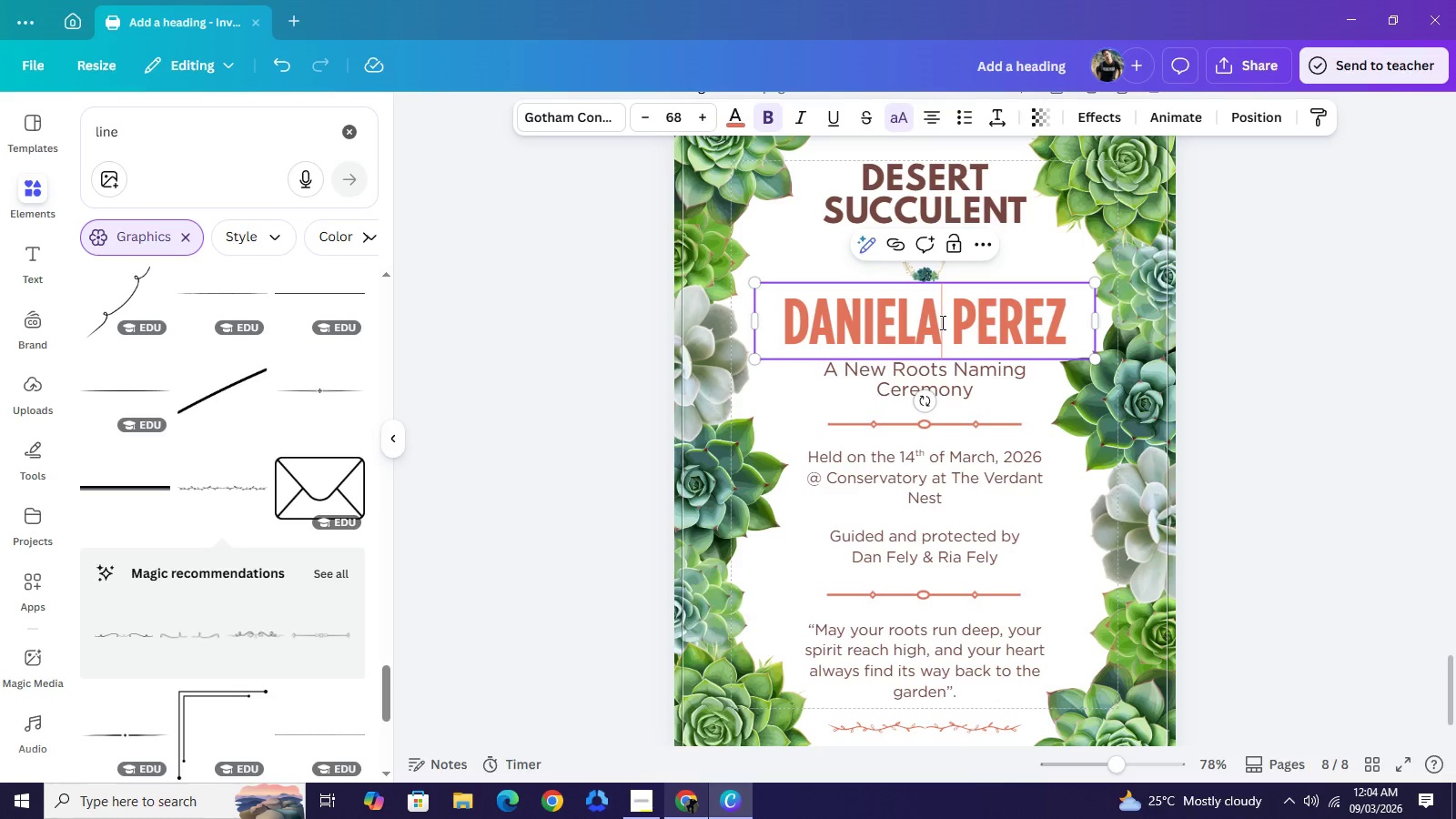 
double_click([941, 322])
 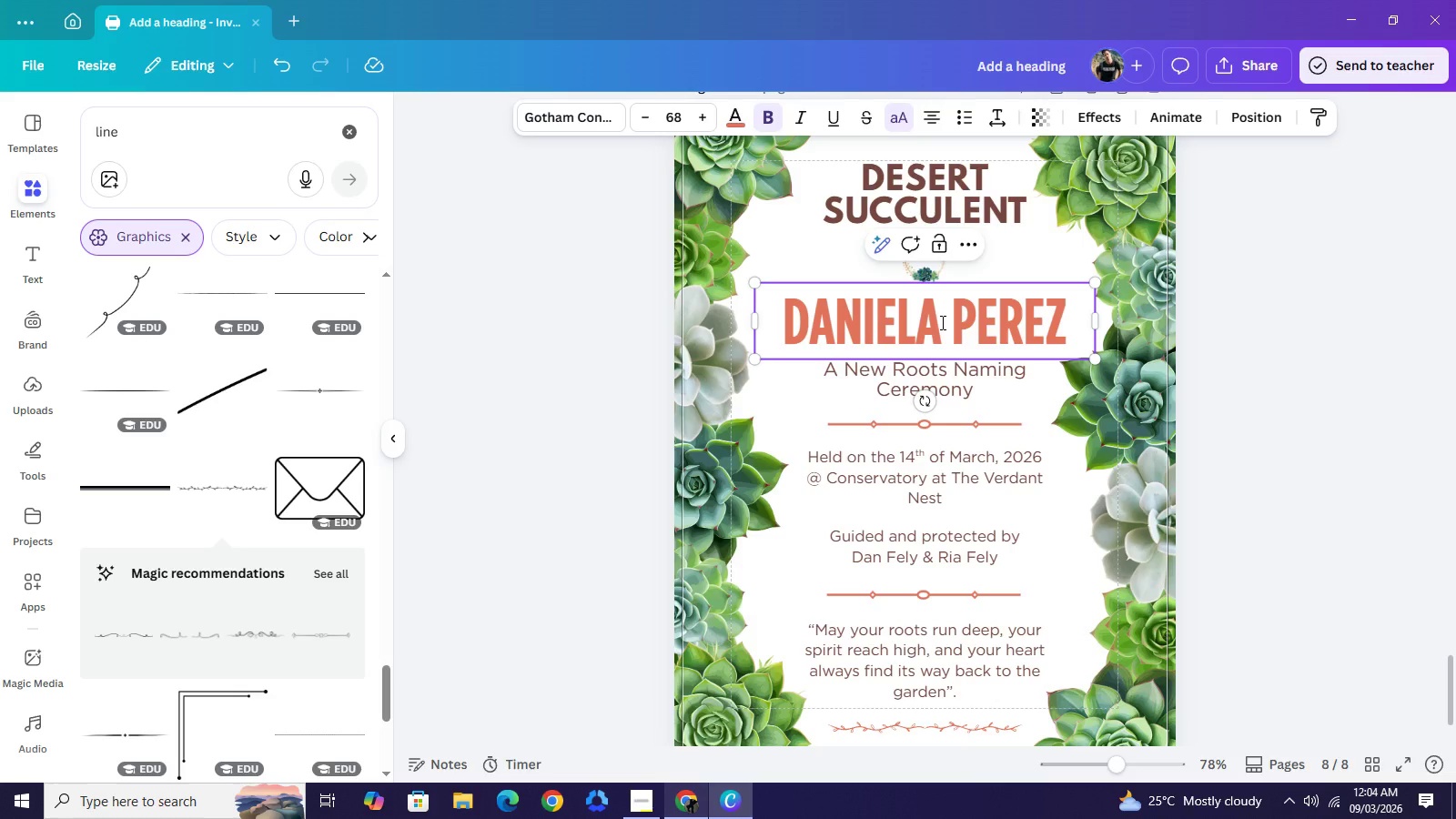 
left_click([941, 322])
 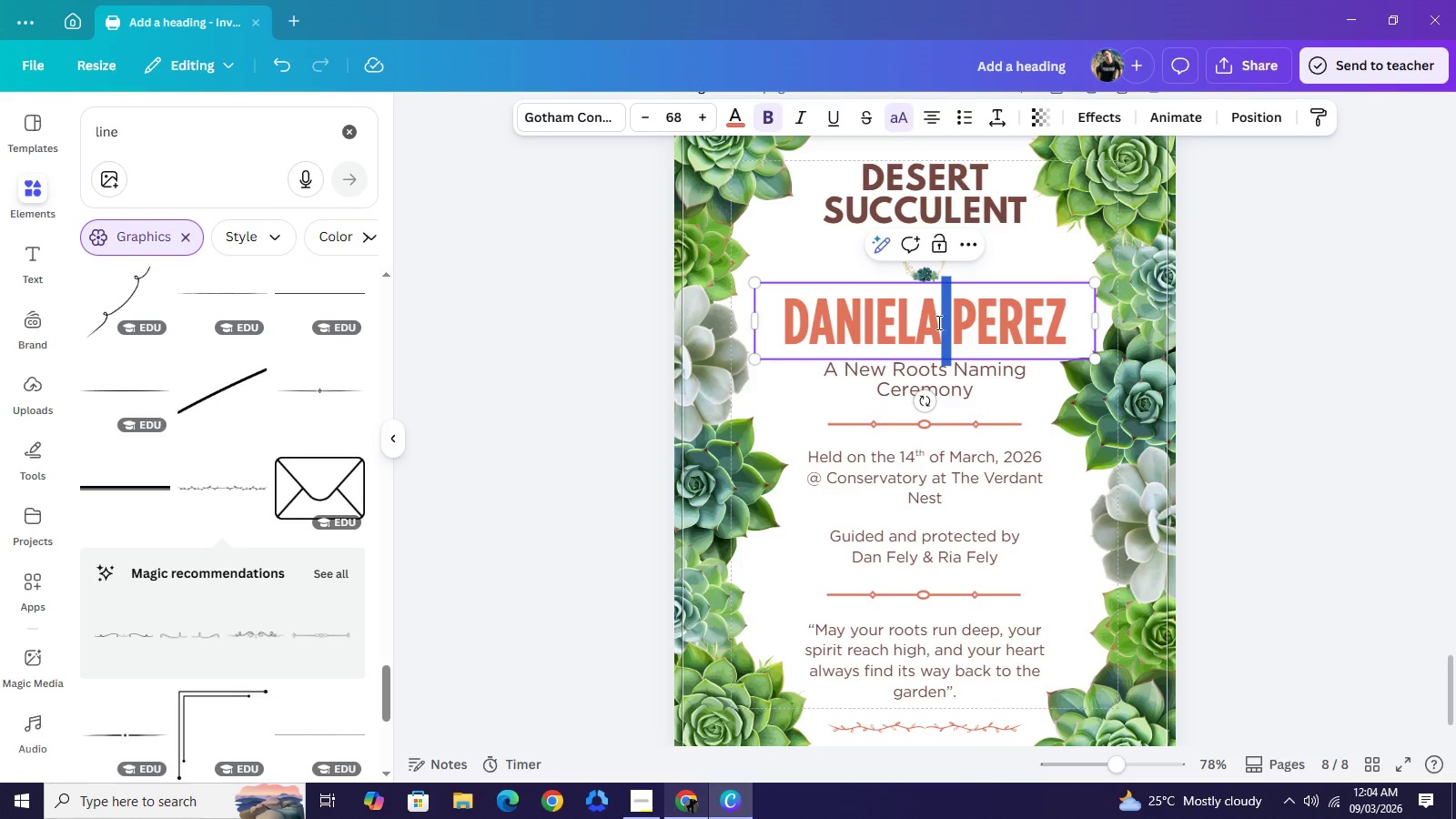 
left_click_drag(start_coordinate=[940, 322], to_coordinate=[871, 319])
 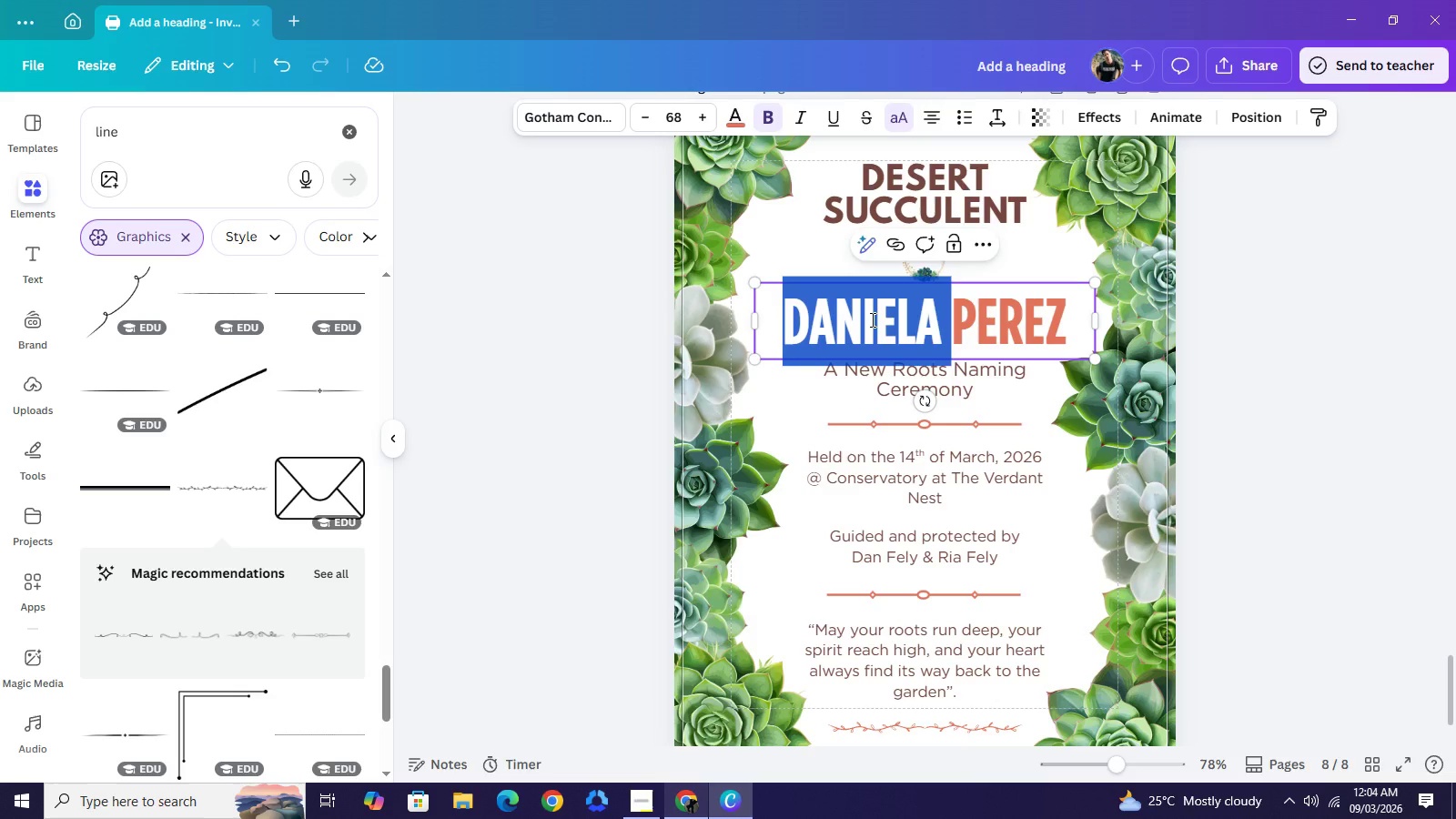 
type(Di)
 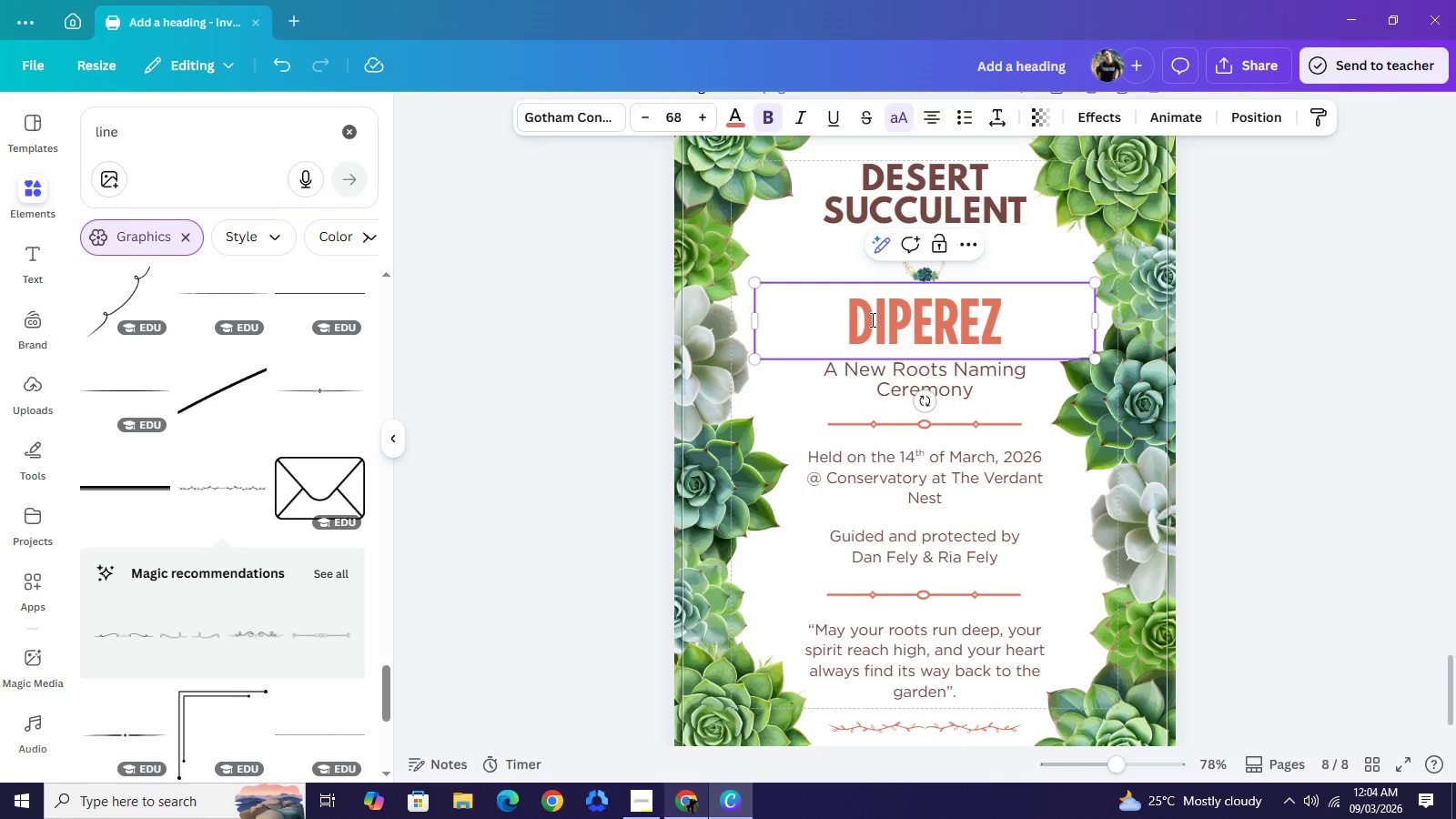 
type(anne )
 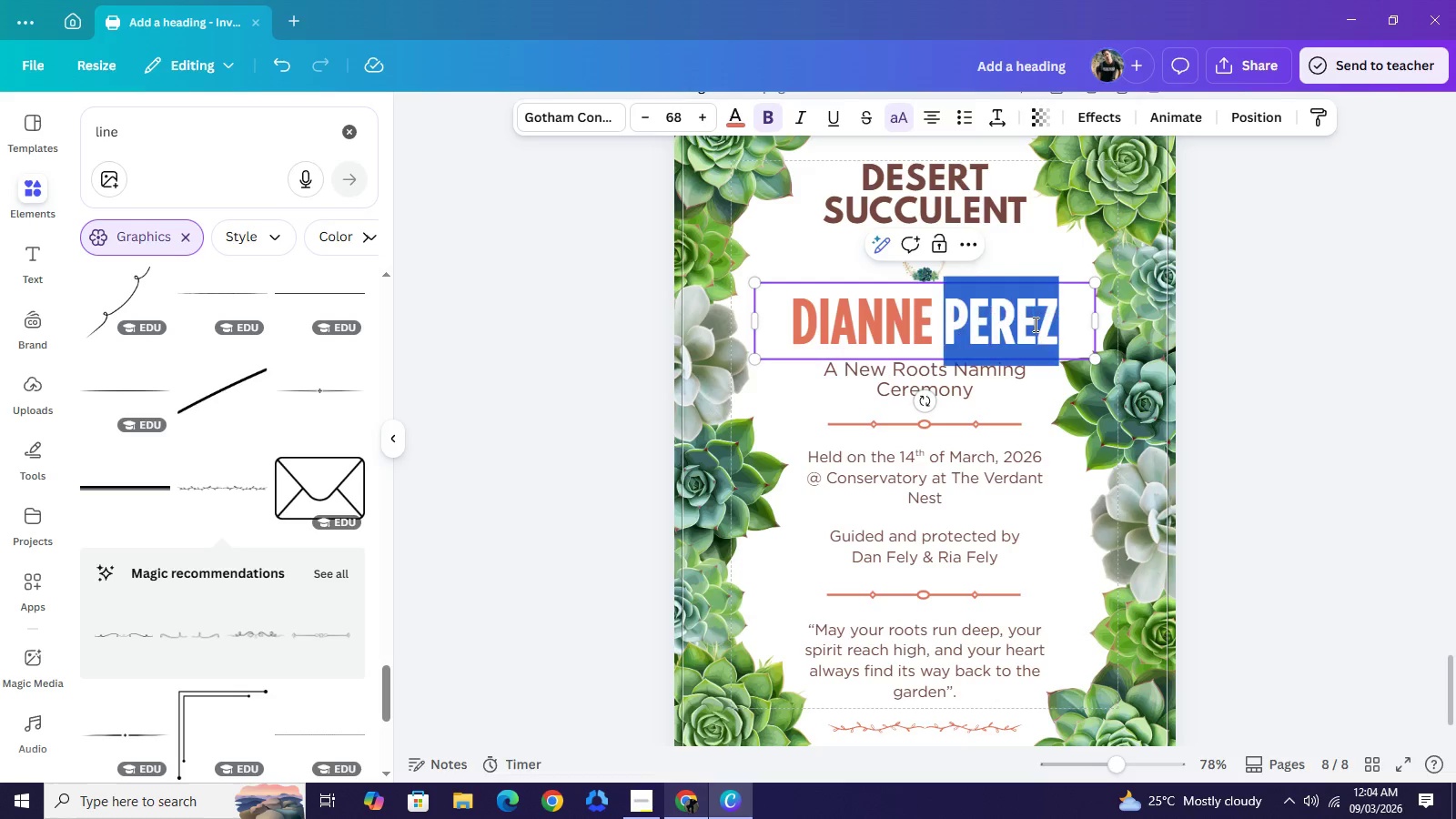 
double_click([1034, 324])
 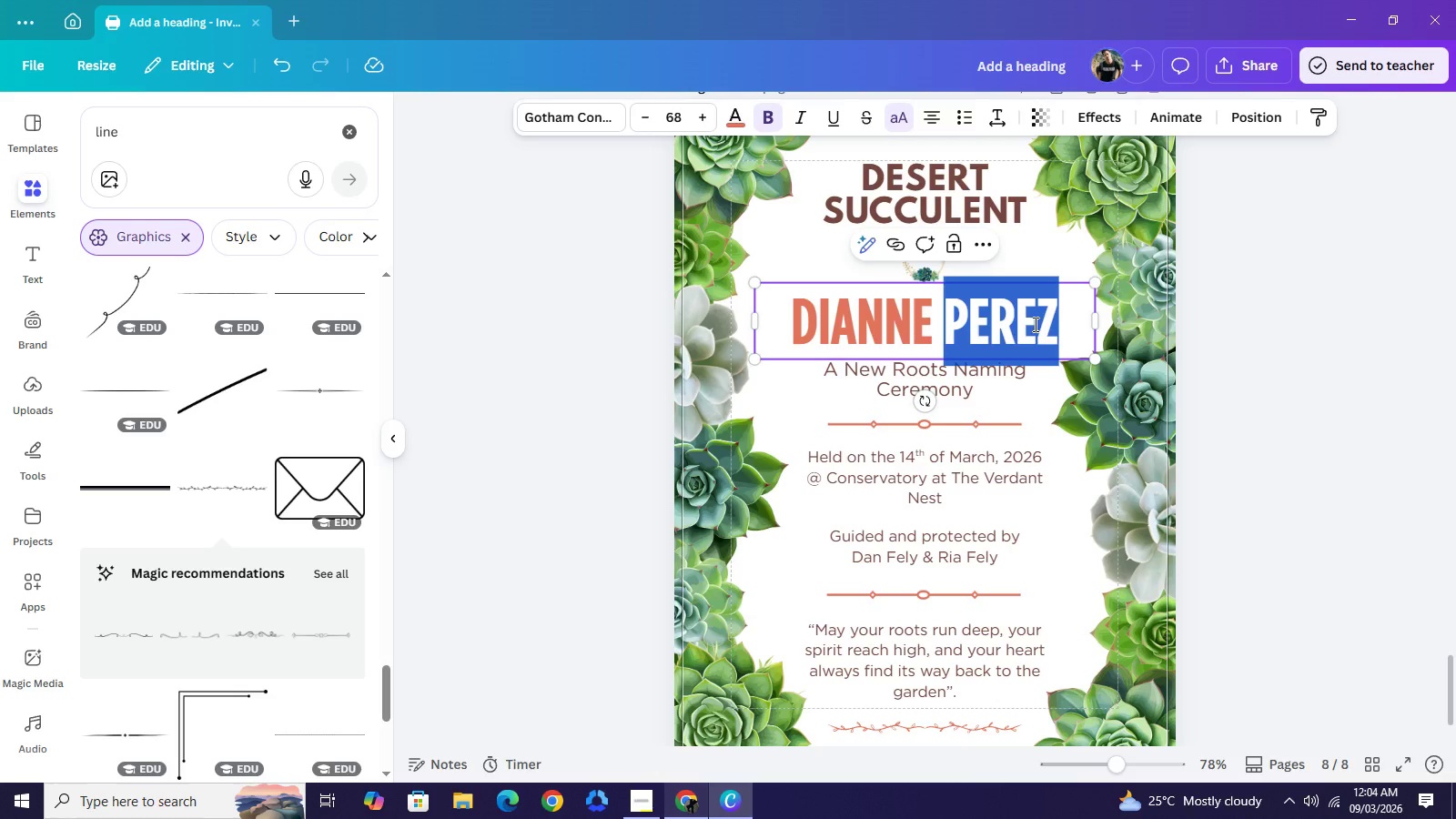 
key(Shift+C)
 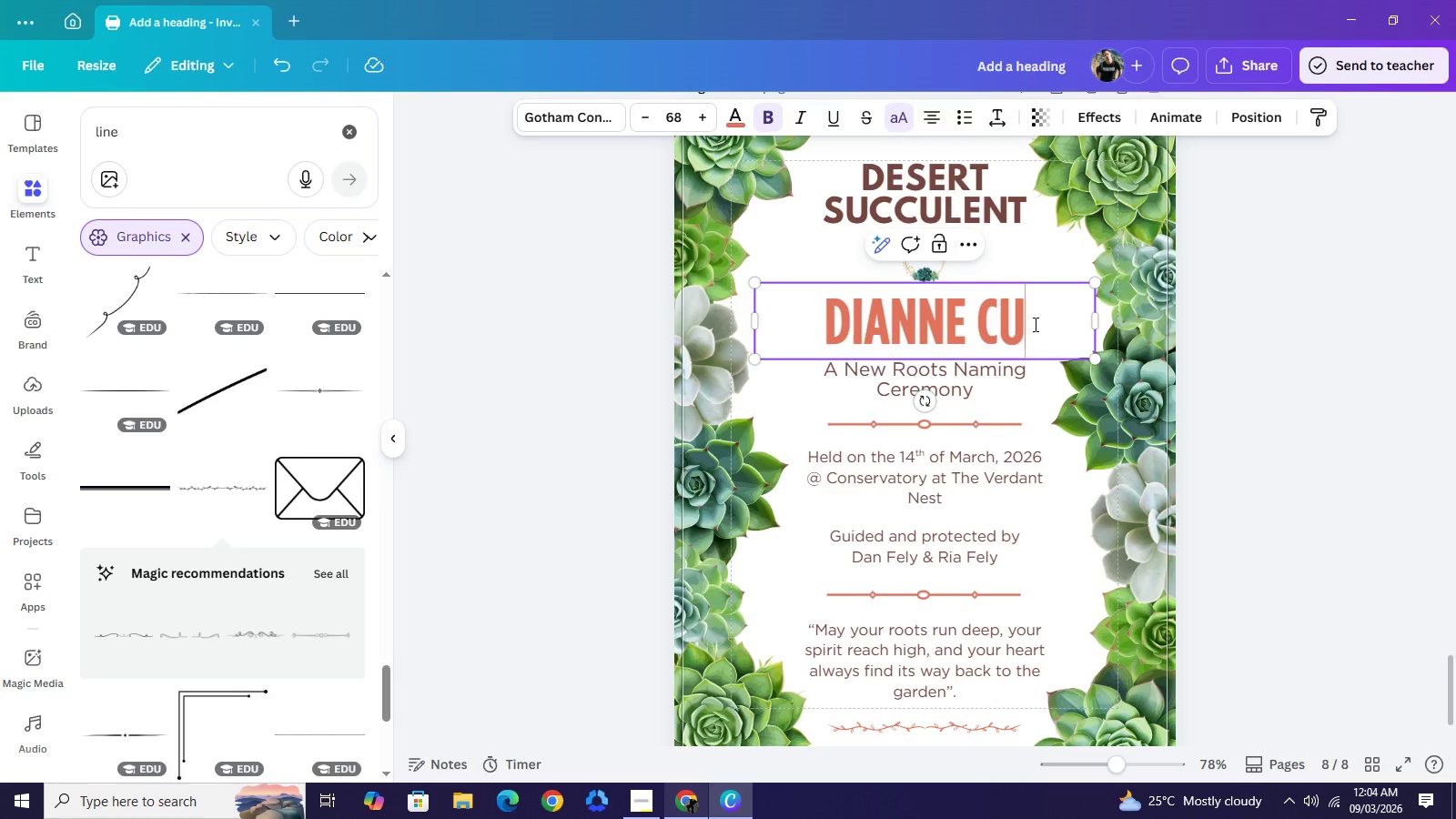 
type(urtis)
 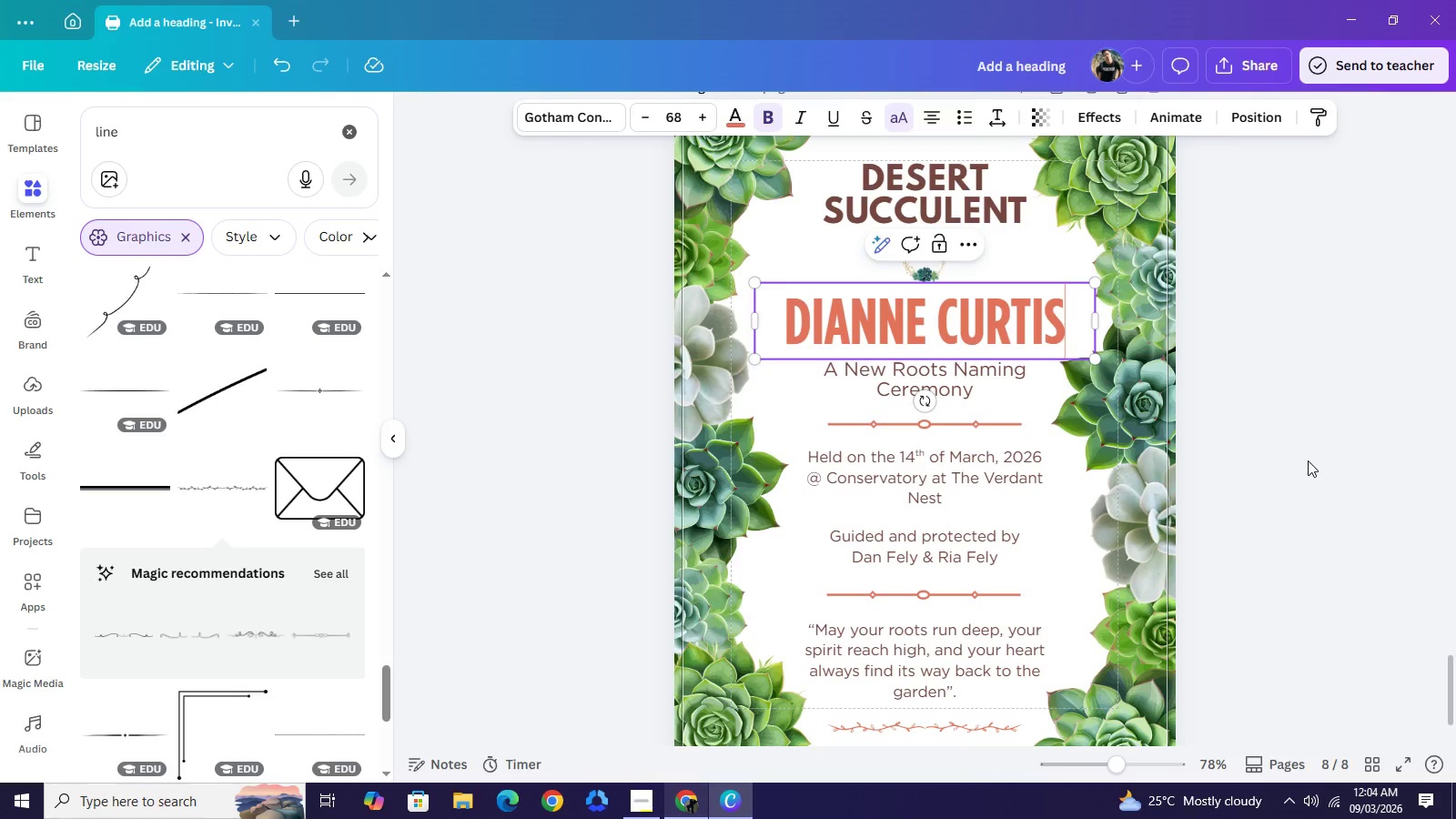 
left_click([1308, 460])
 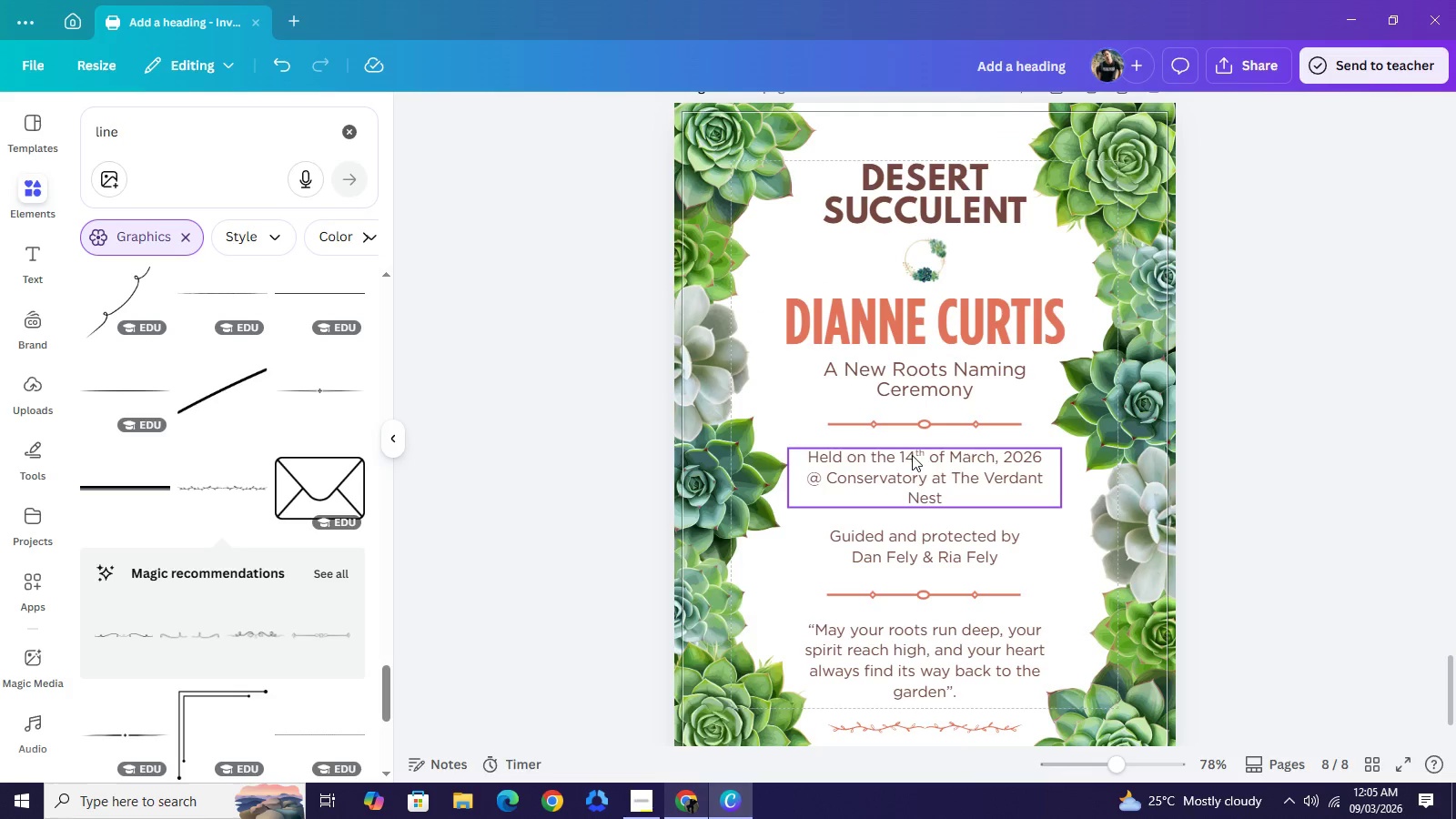 
left_click([912, 455])
 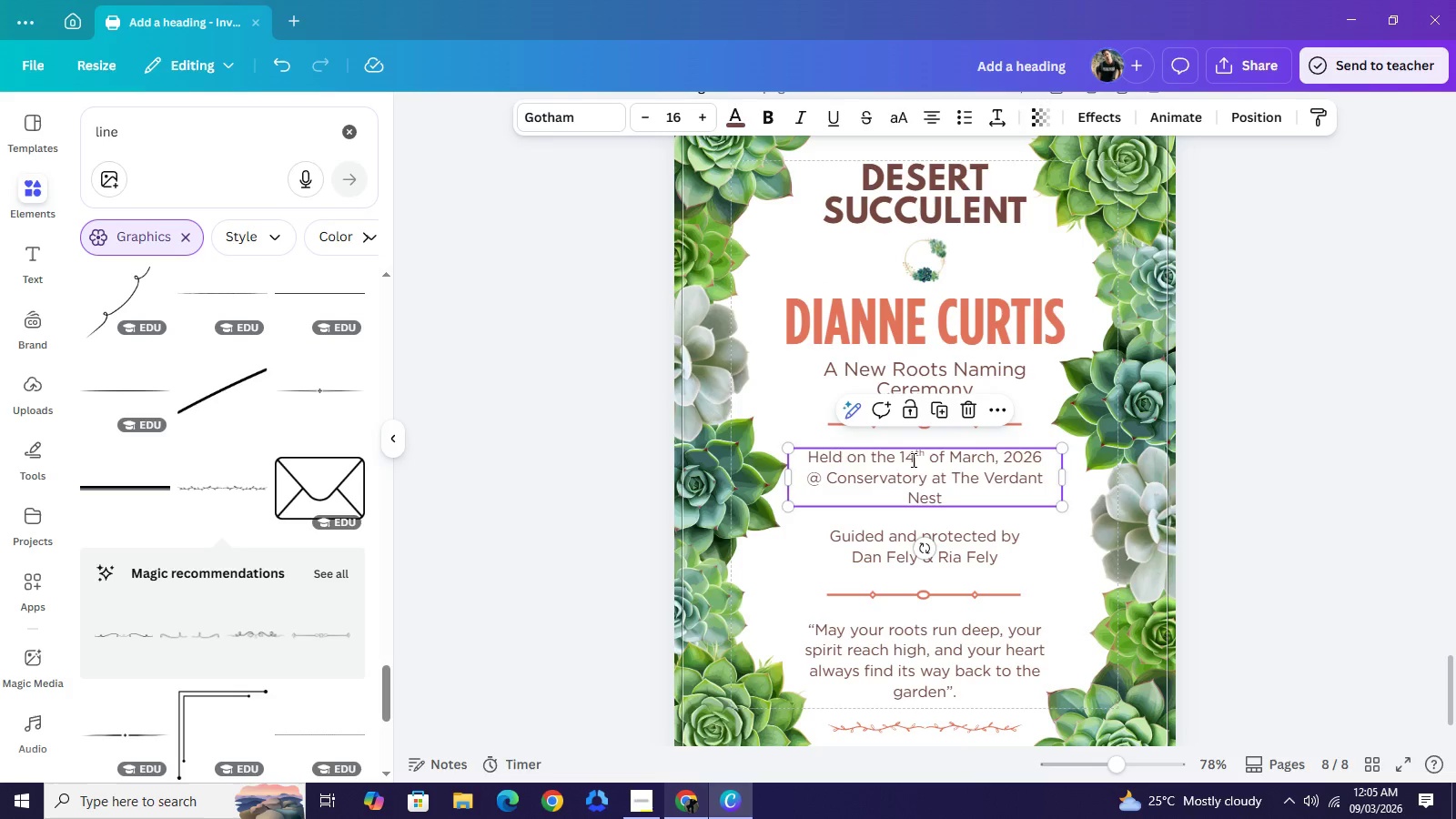 
left_click([912, 460])
 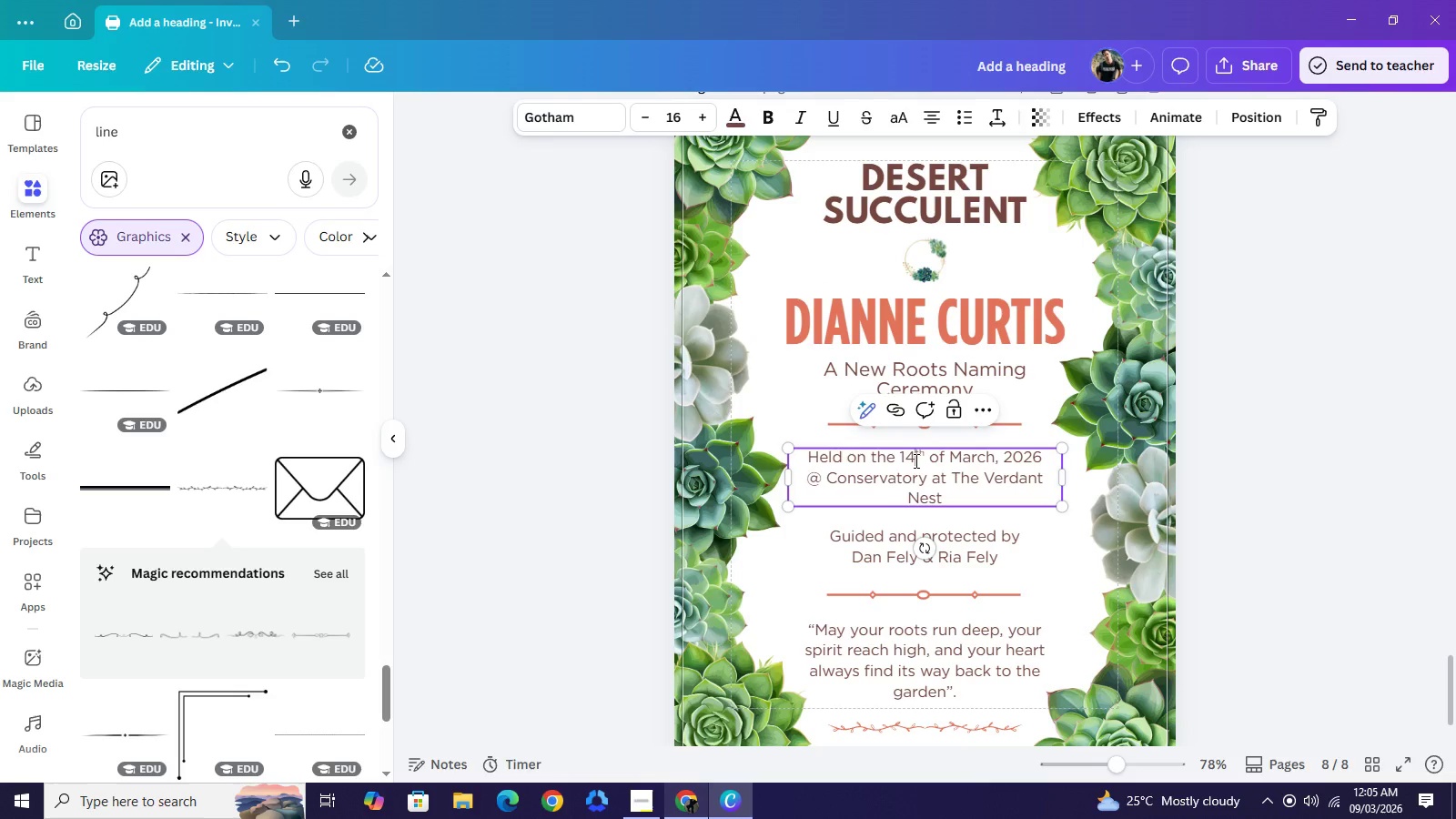 
left_click([915, 460])
 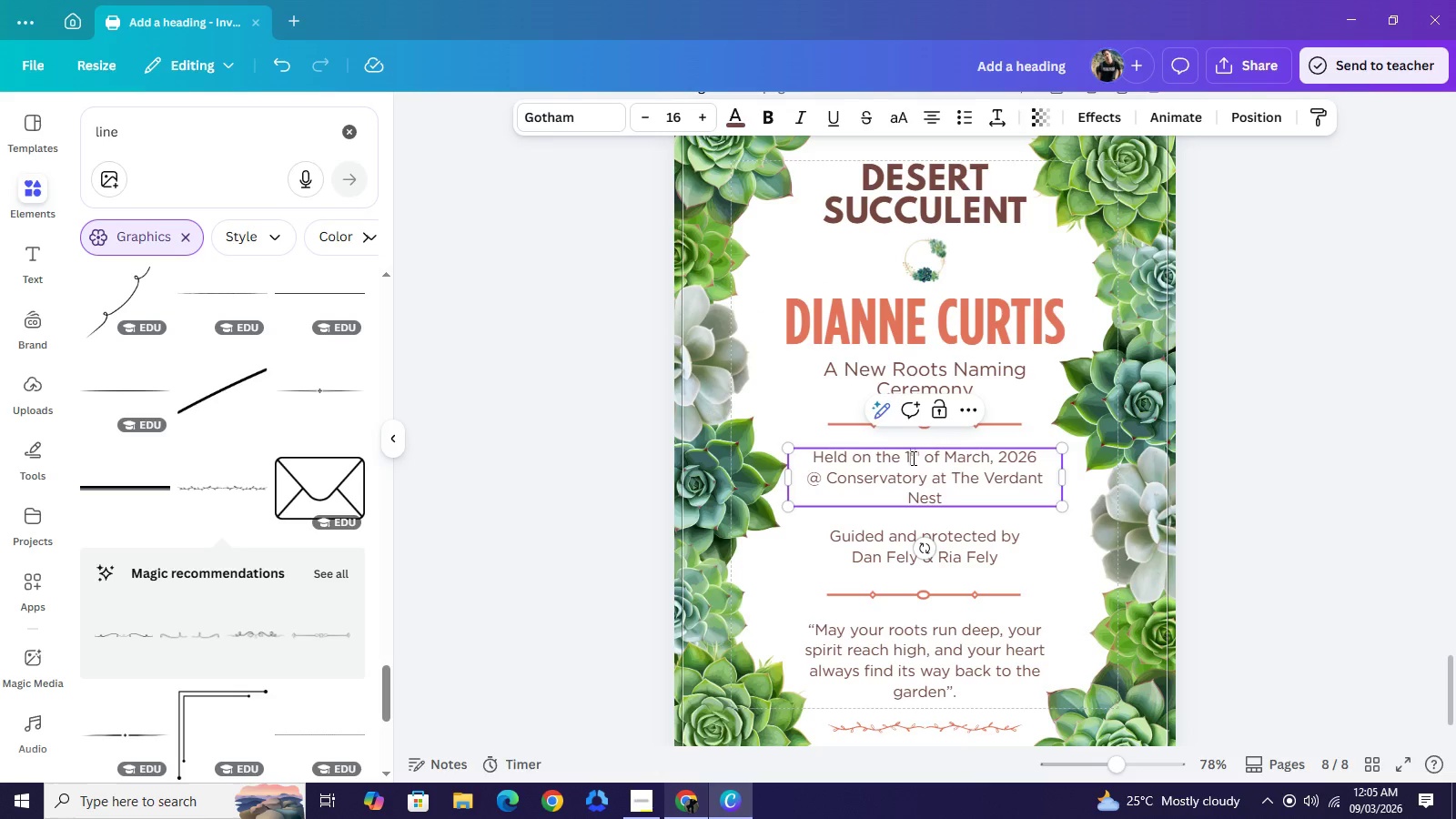 
key(Backspace)
 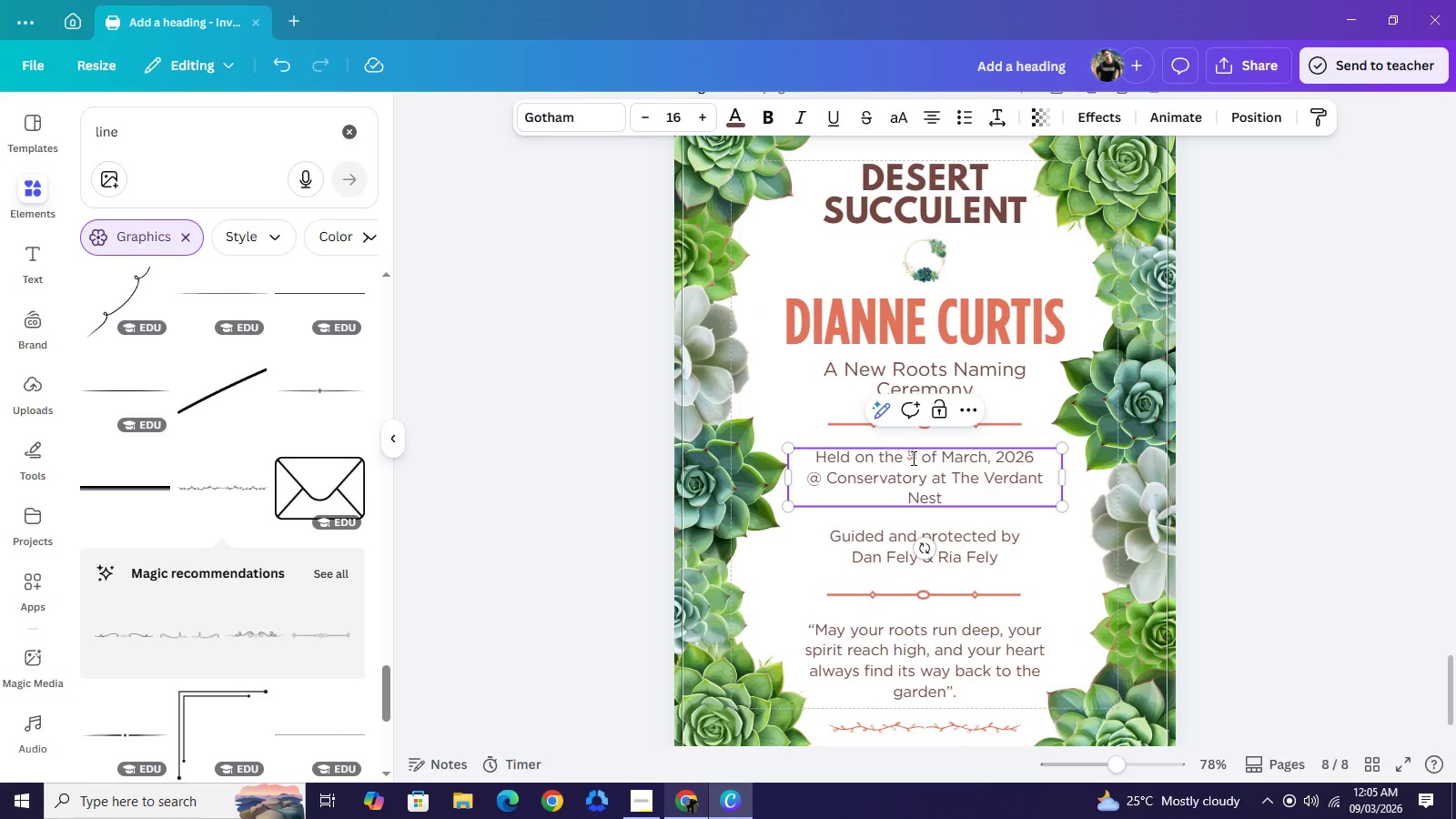 
key(Backspace)
 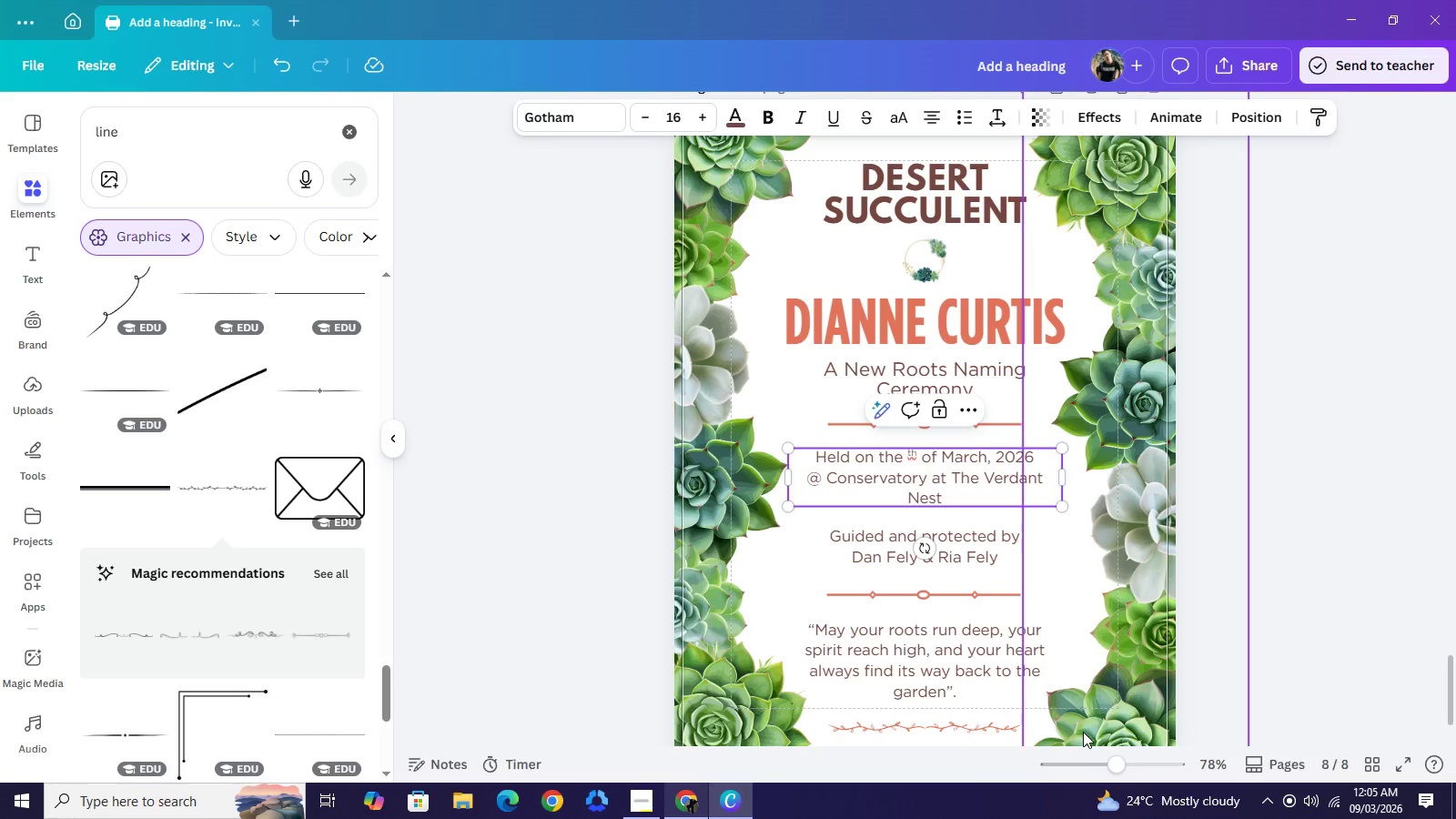 
wait(9.02)
 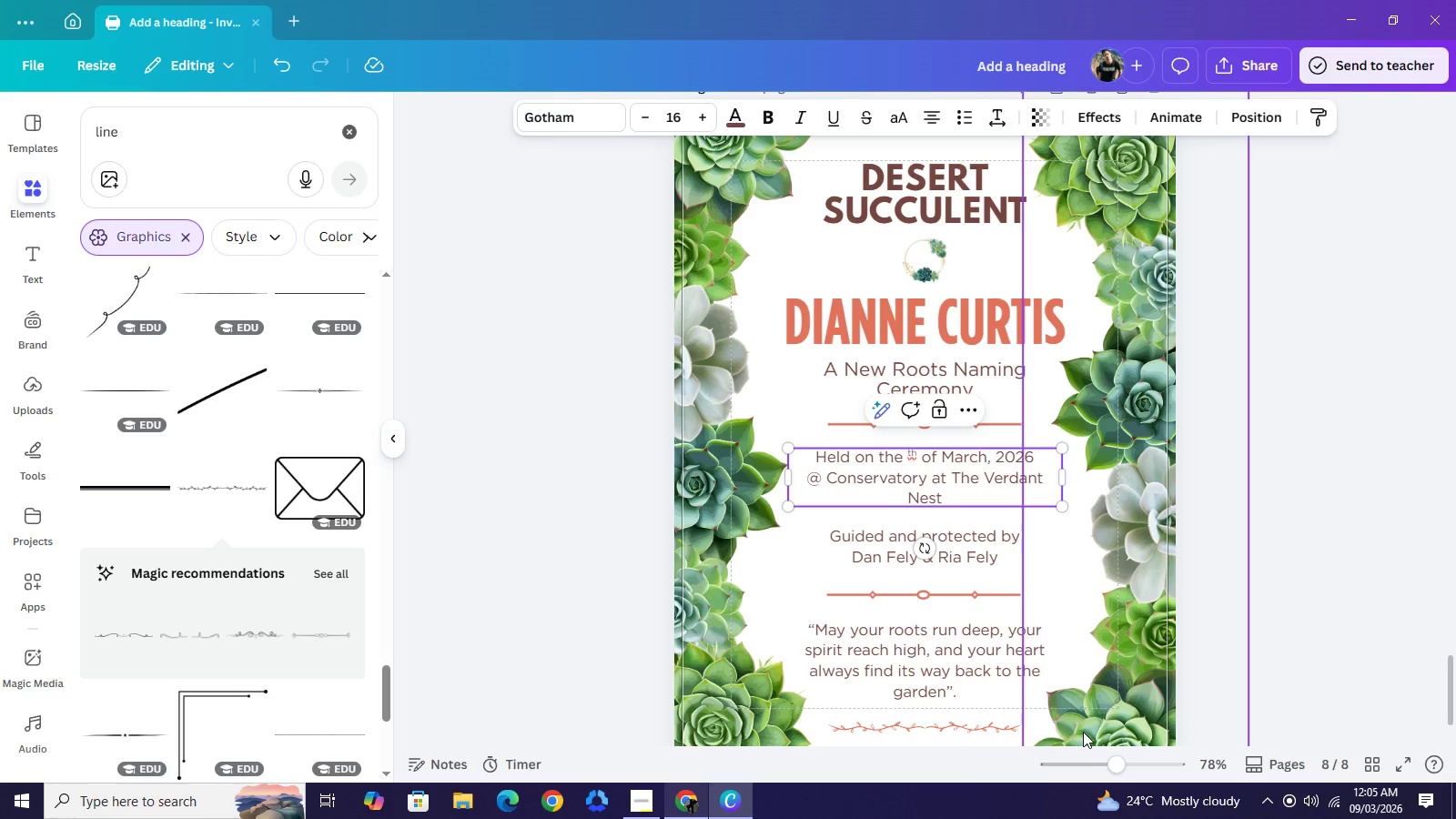 
type(29)
 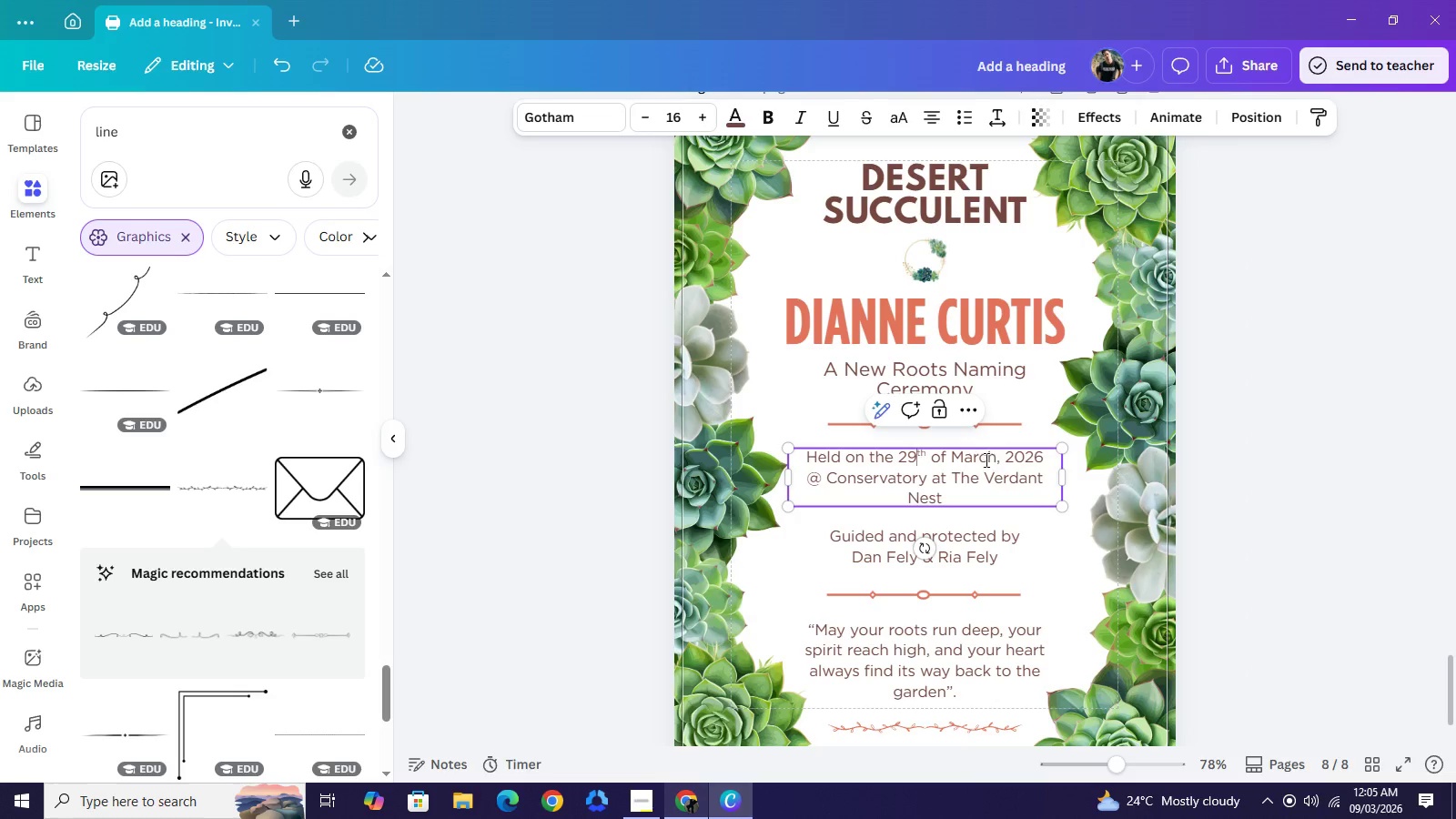 
double_click([981, 460])
 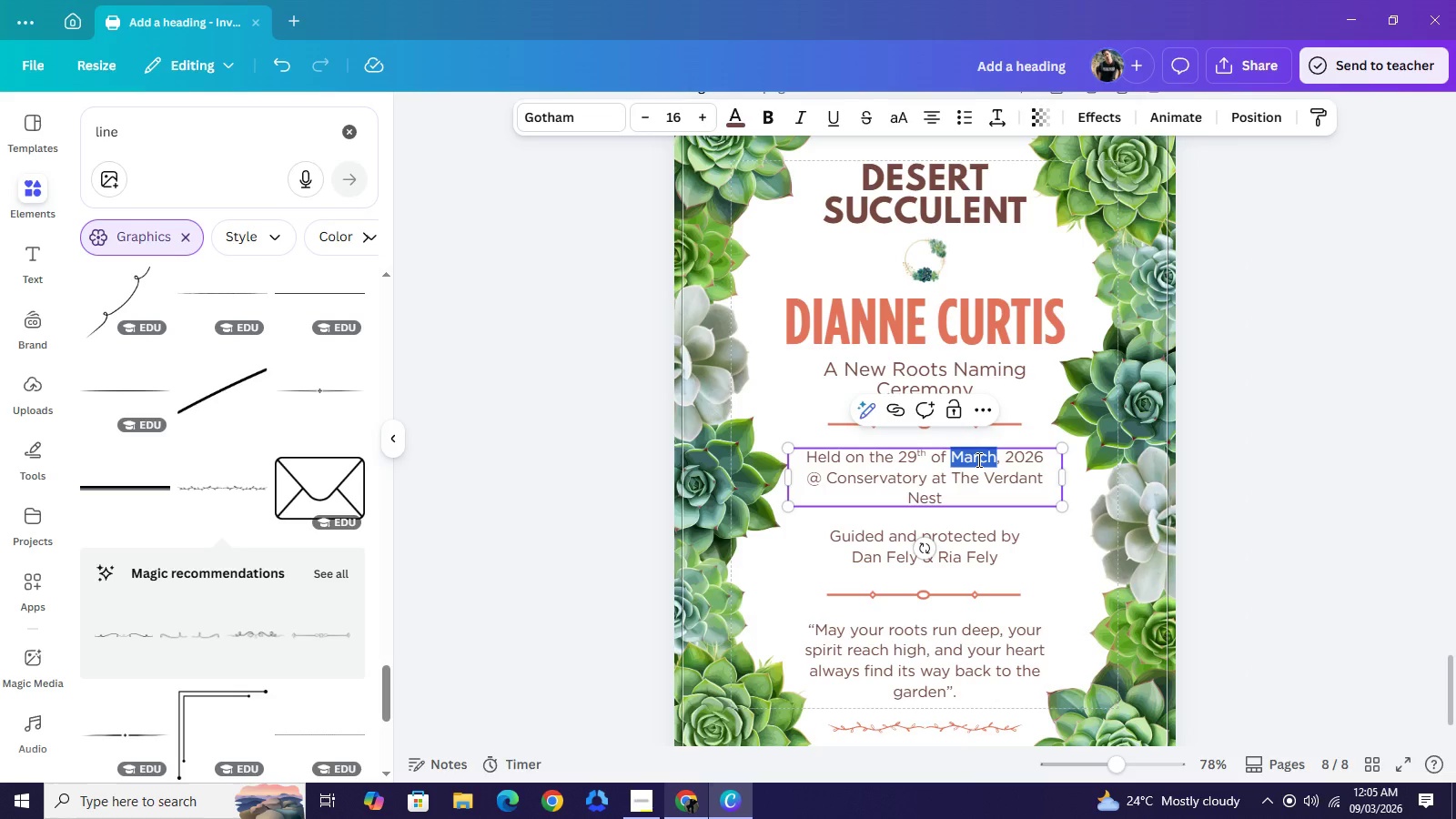 
type(May)
 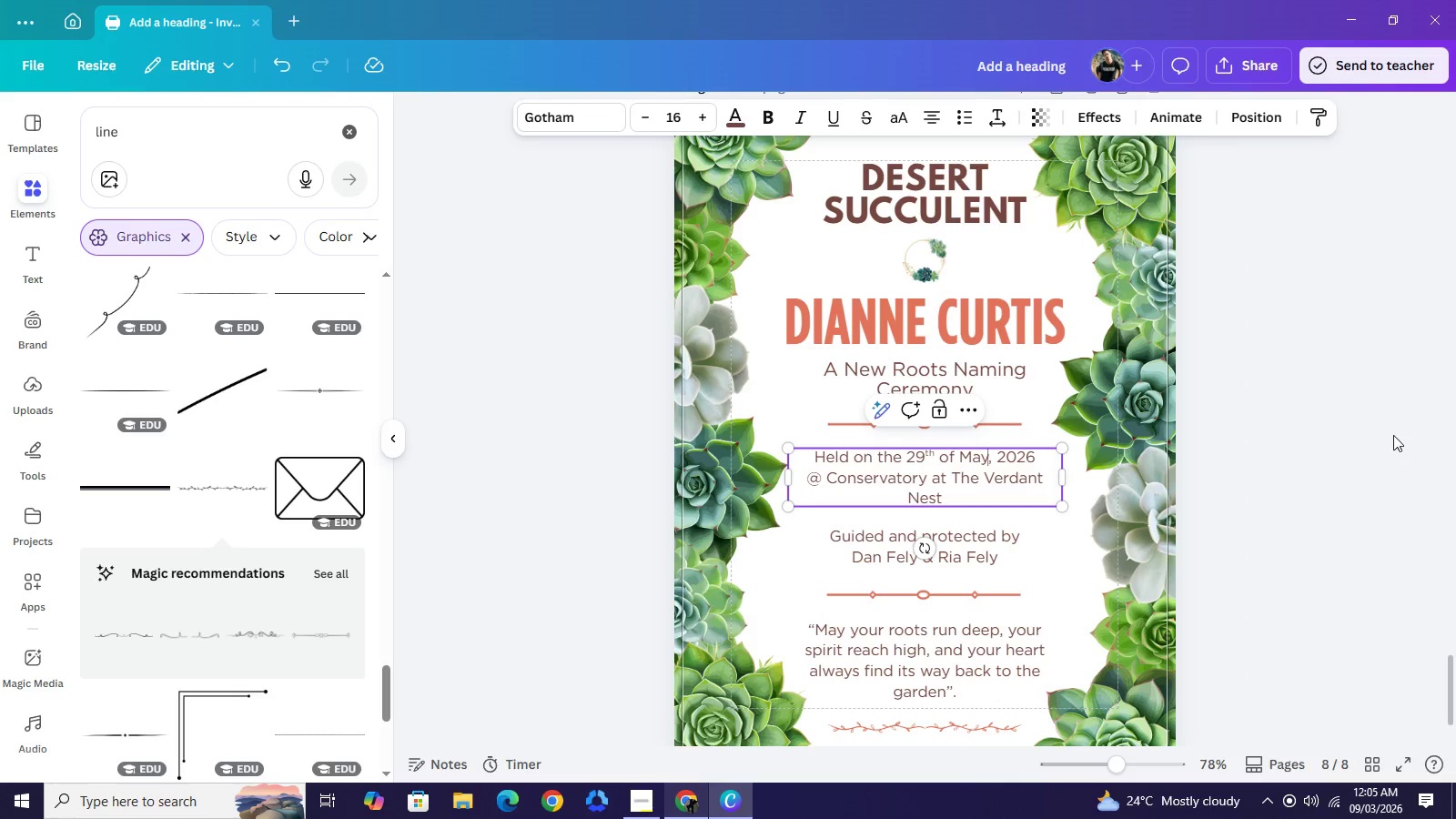 
scroll: coordinate [1354, 449], scroll_direction: up, amount: 5.0
 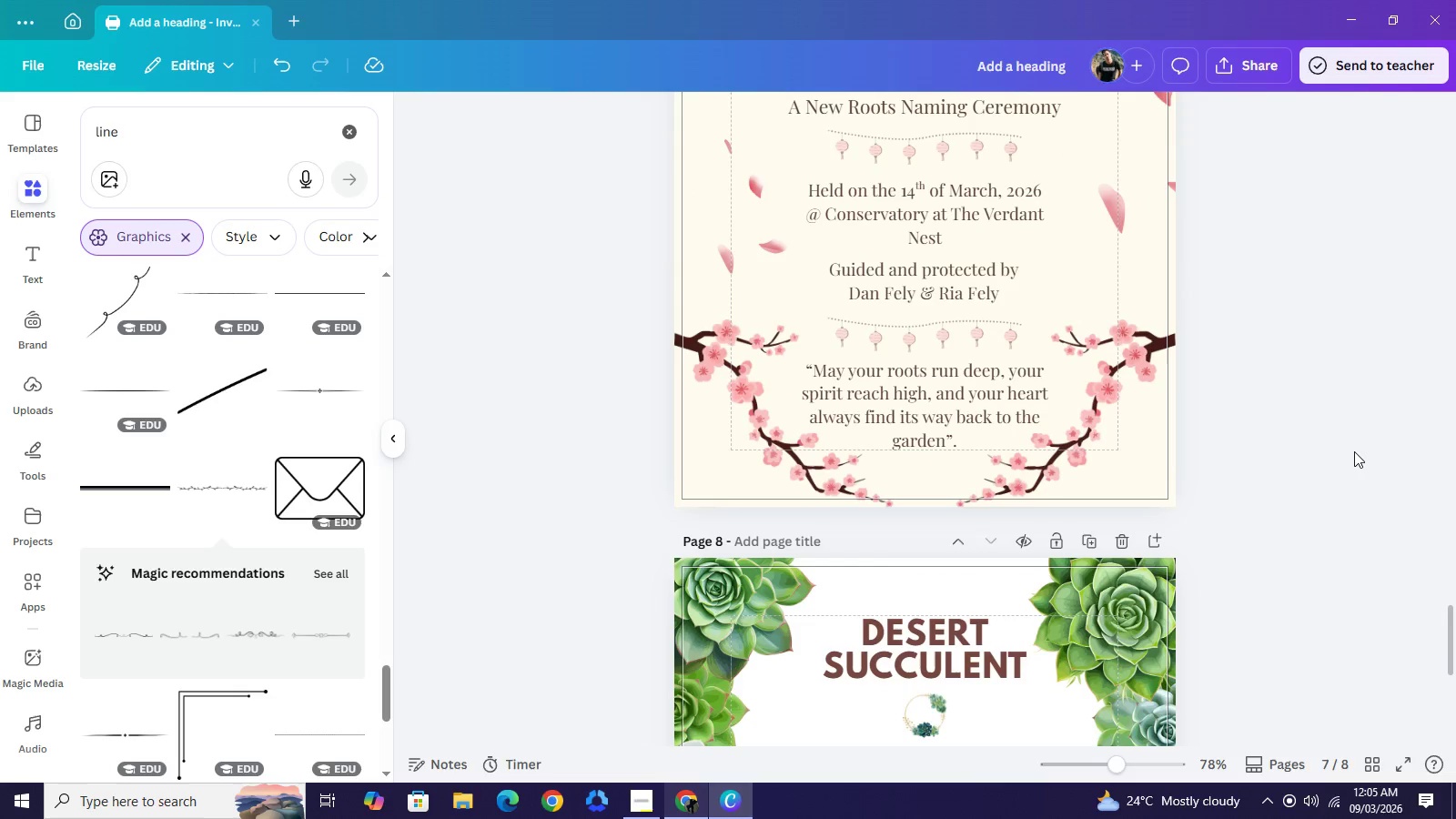 
left_click([1393, 435])
 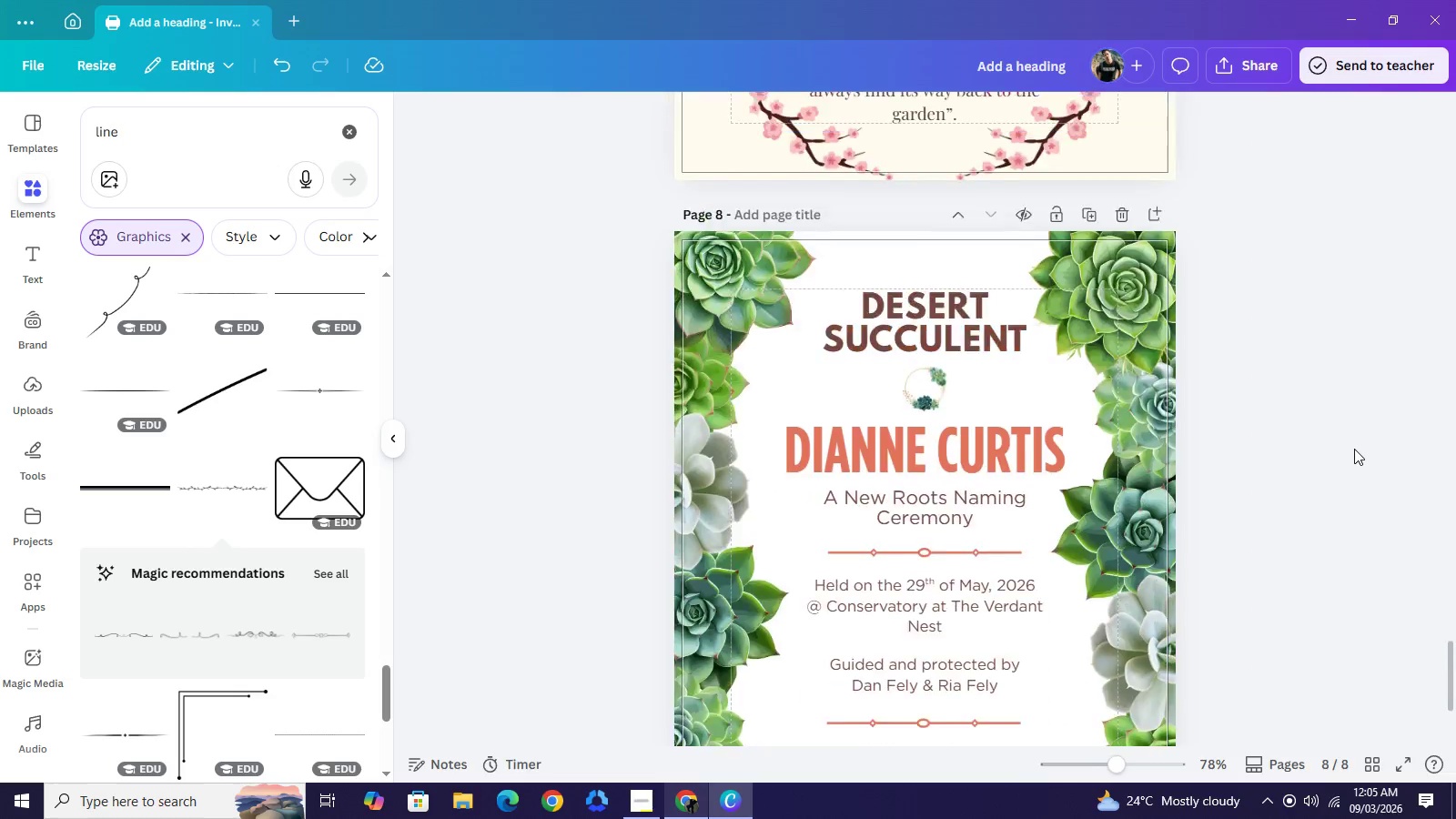 
scroll: coordinate [1354, 461], scroll_direction: down, amount: 7.0
 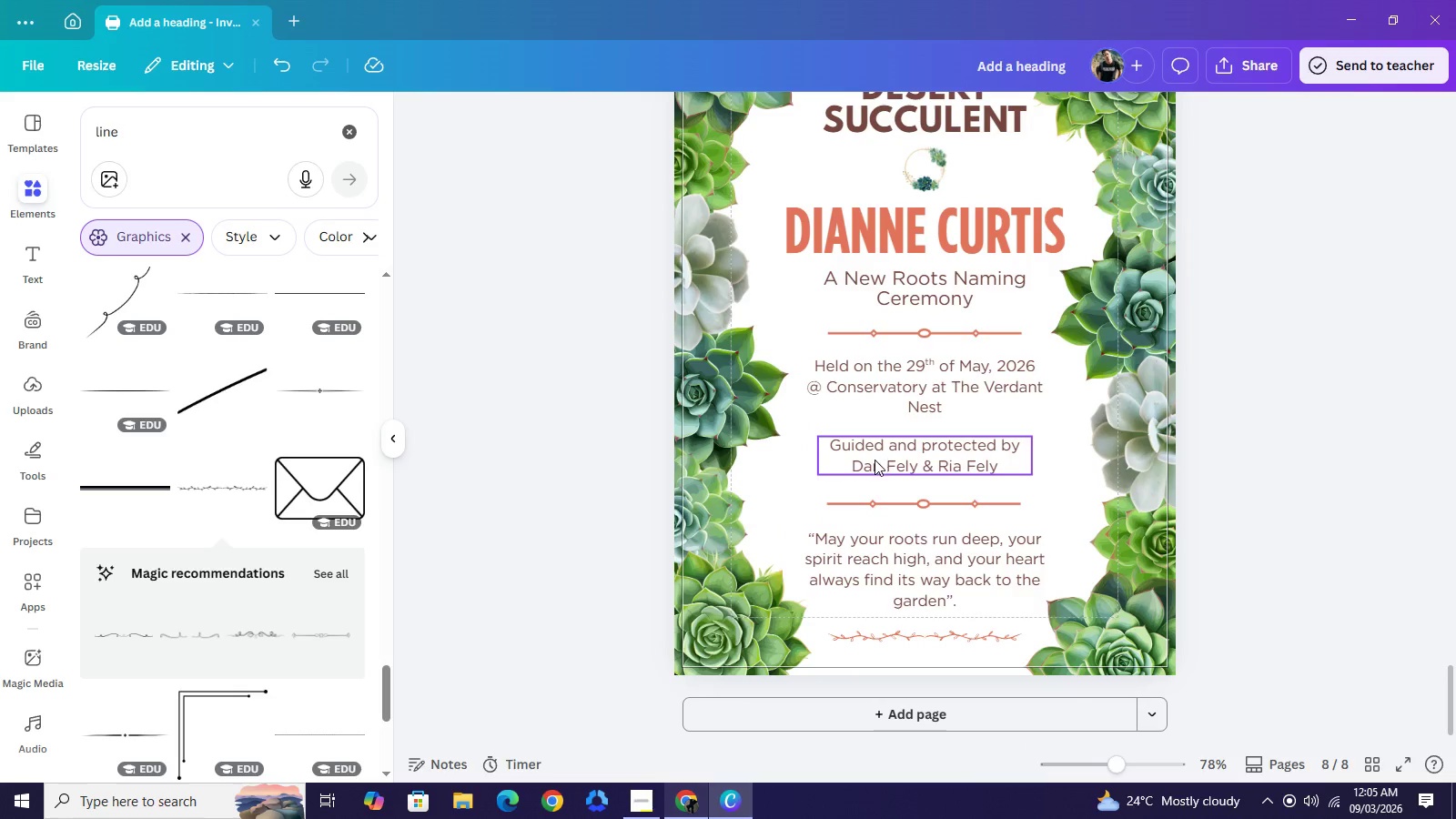 
left_click([877, 461])
 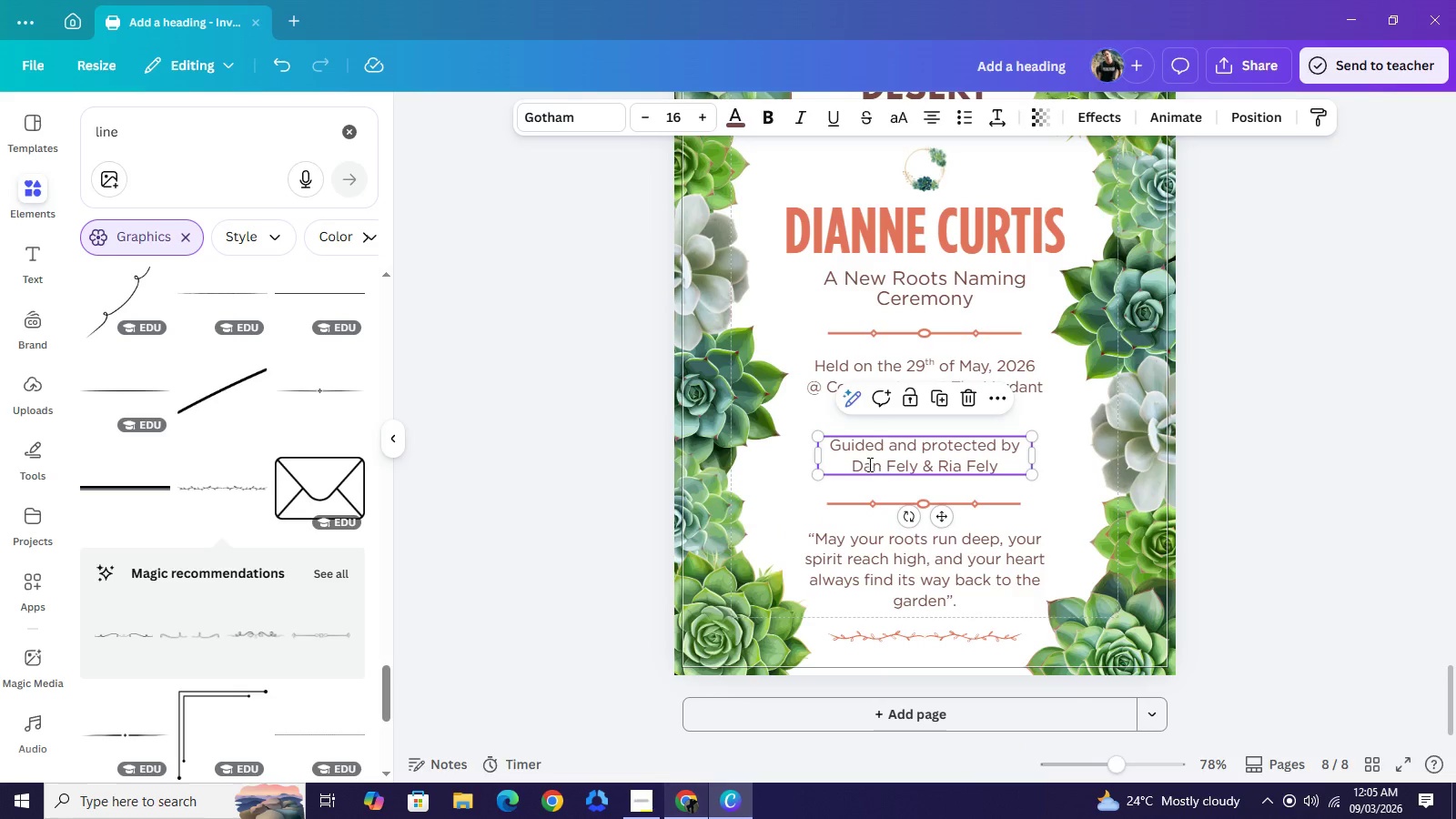 
left_click([869, 464])
 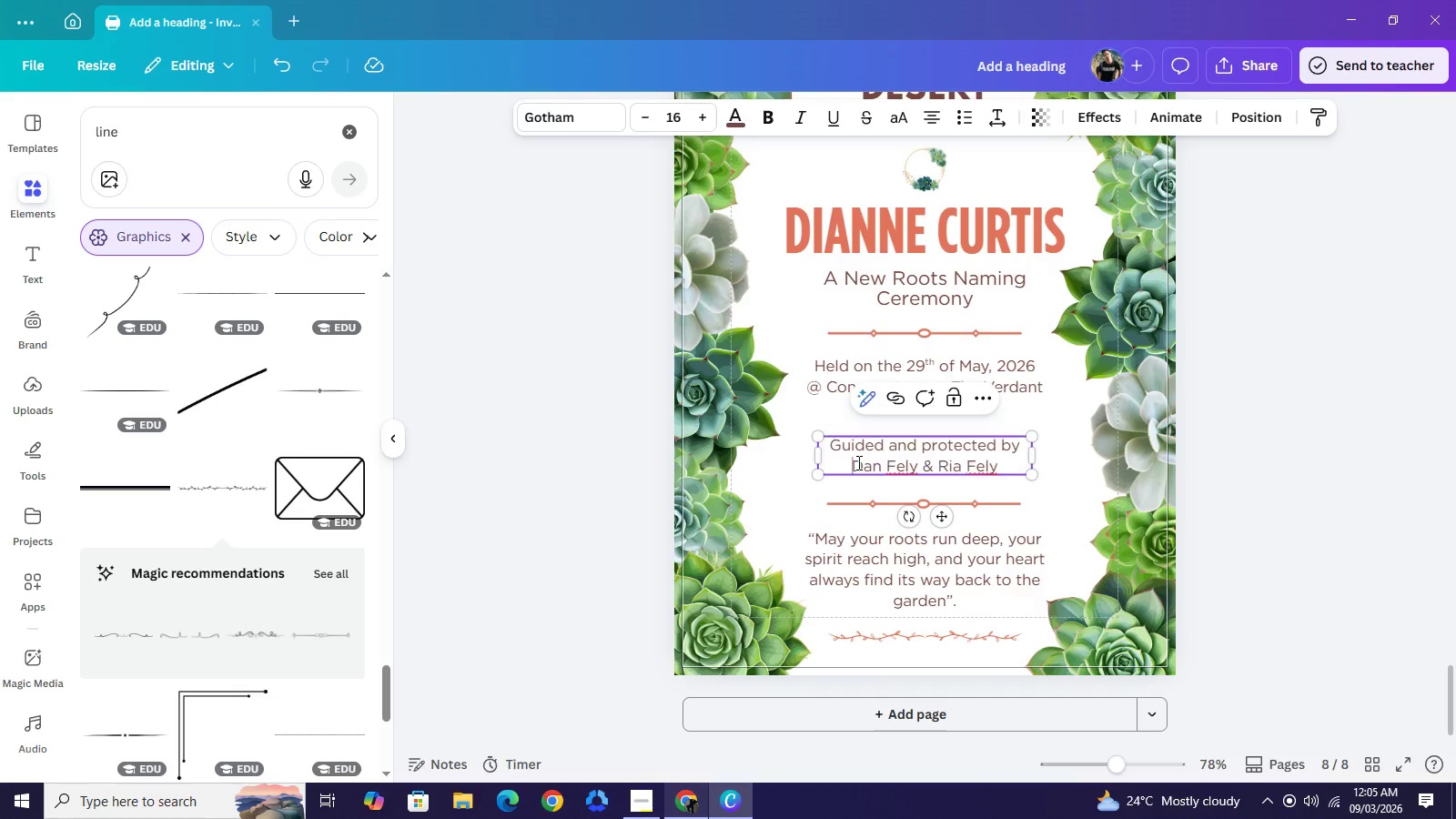 
left_click([857, 462])
 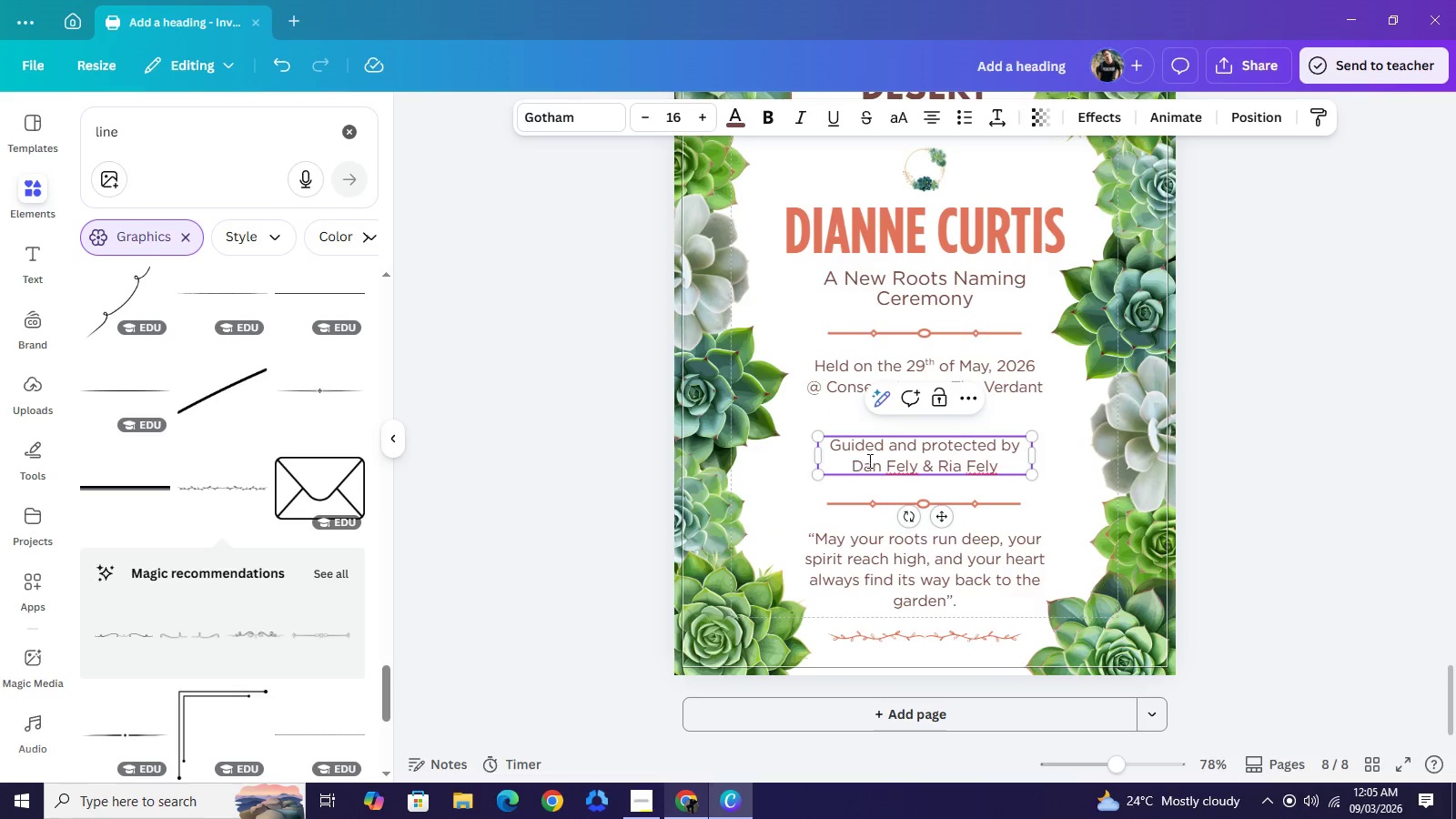 
left_click_drag(start_coordinate=[854, 462], to_coordinate=[914, 464])
 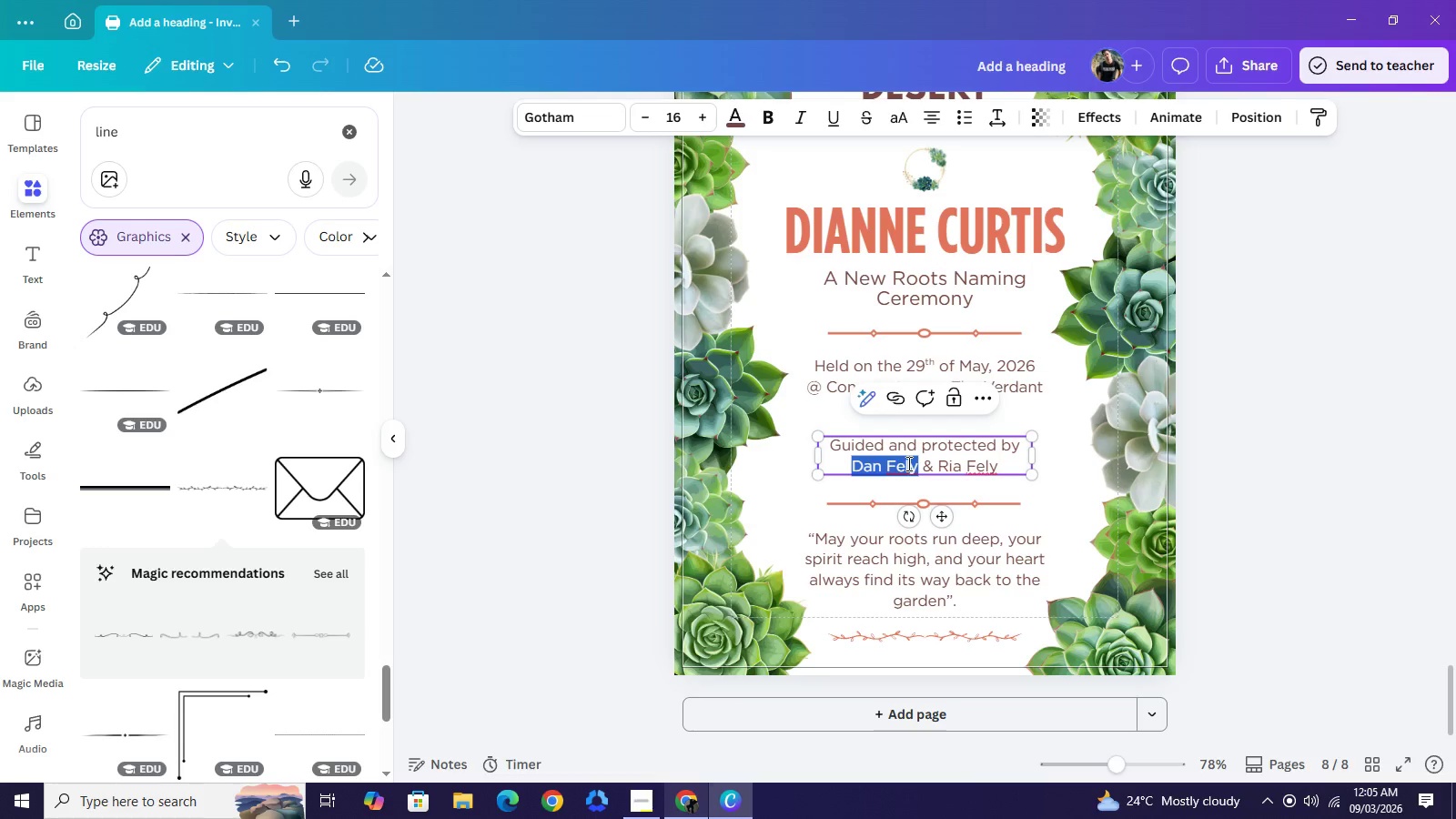 
type(Joy Ba)
 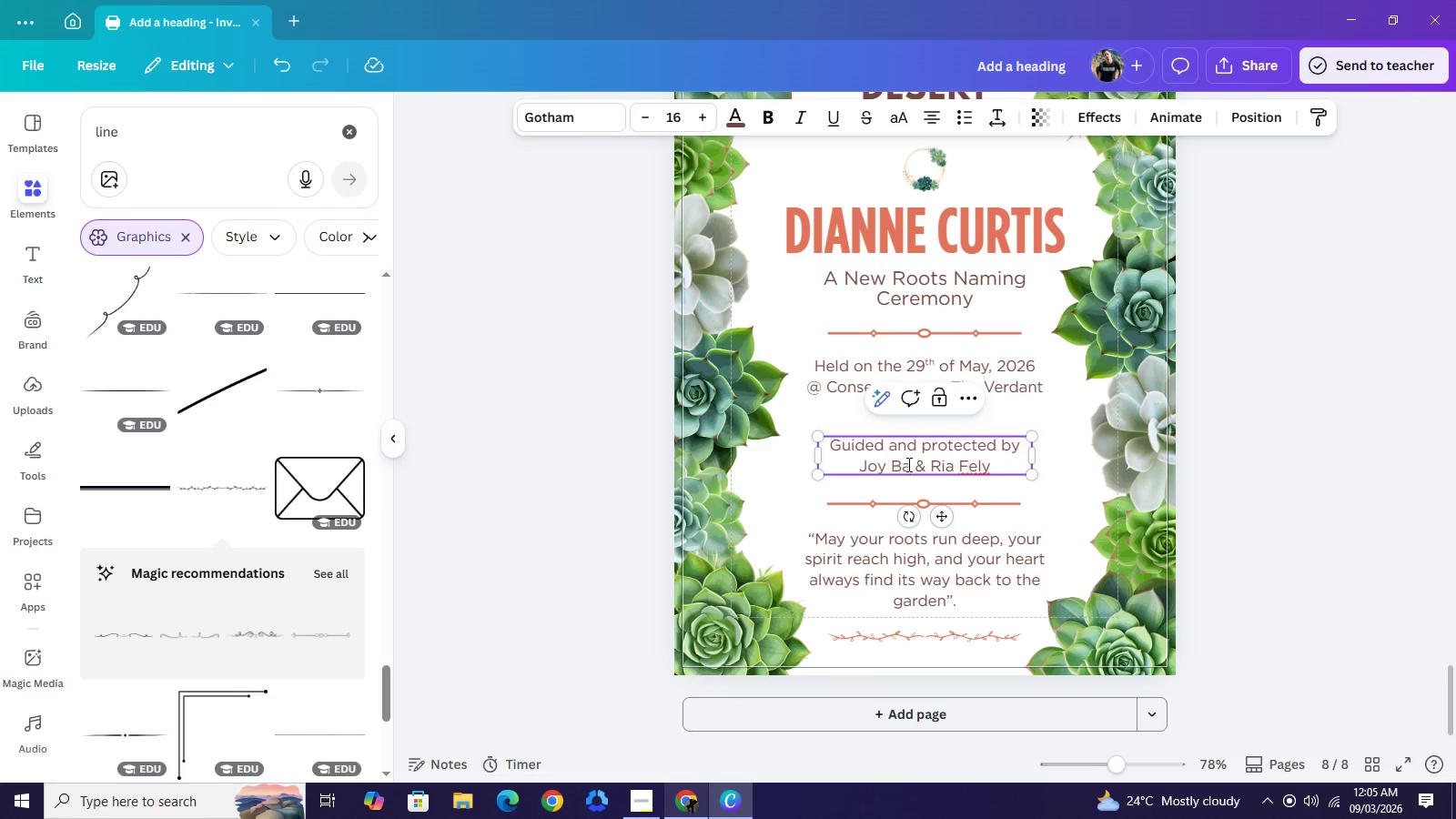 
key(R)
 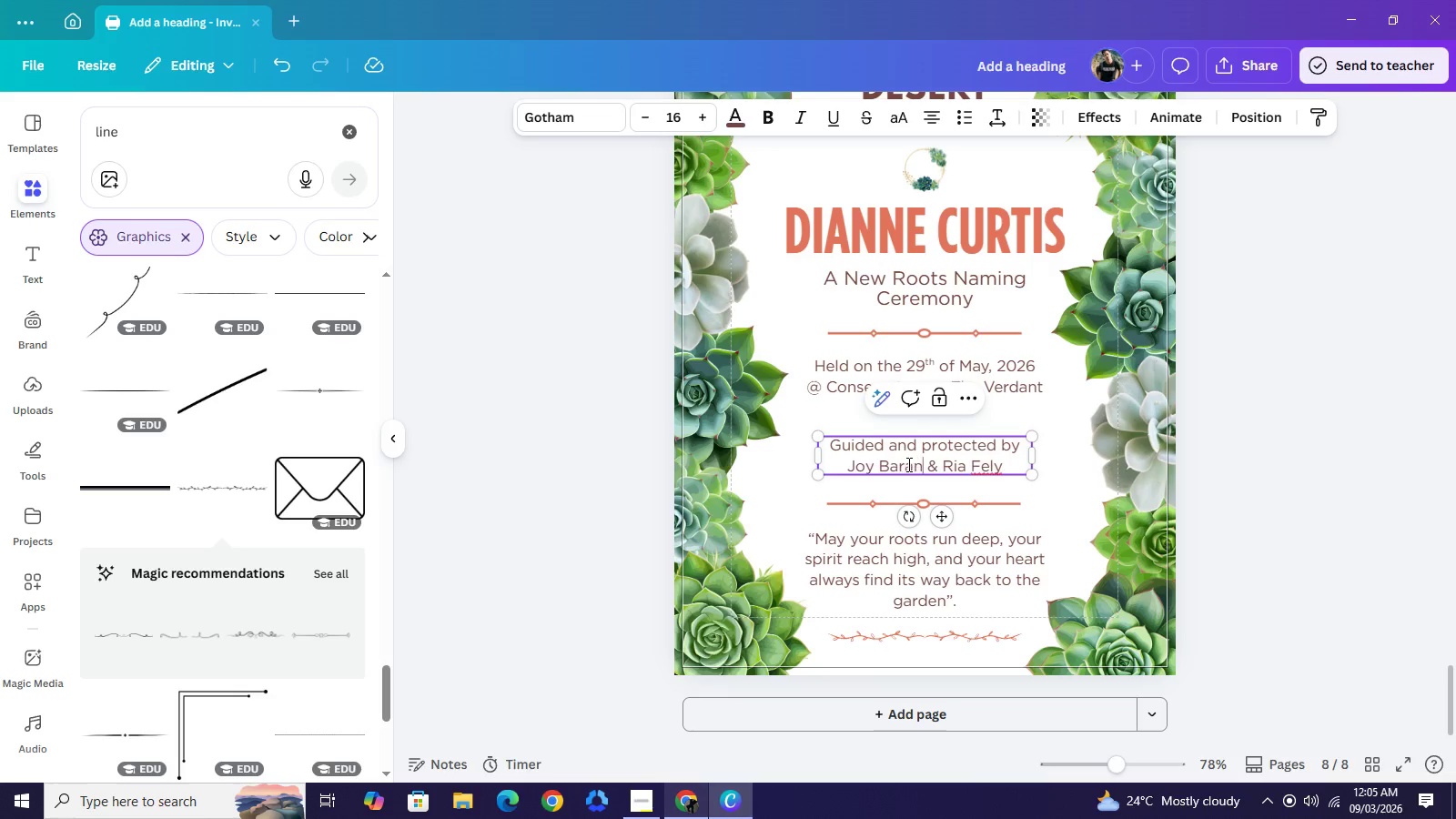 
type(an)
 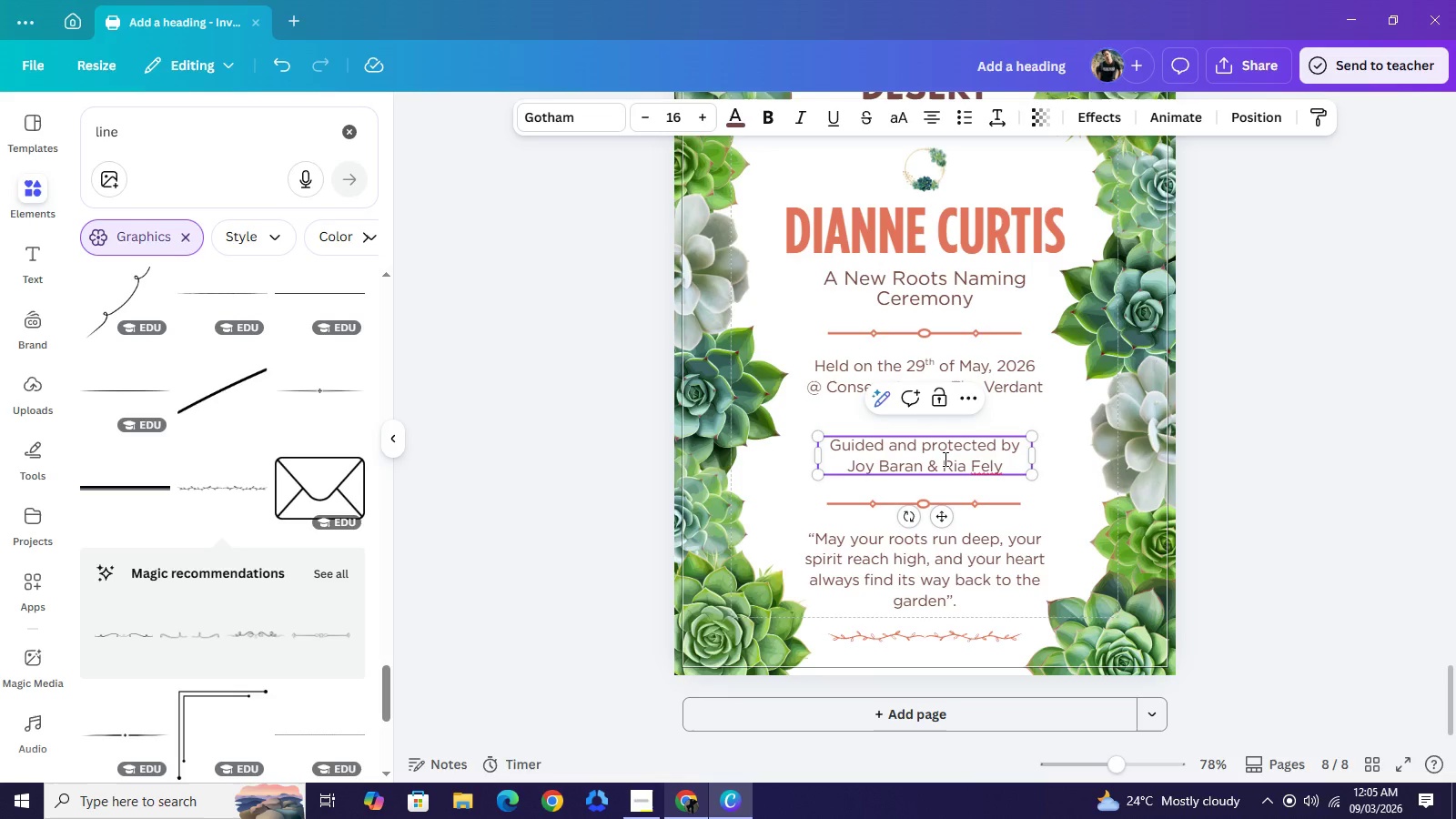 
left_click_drag(start_coordinate=[944, 459], to_coordinate=[1002, 460])
 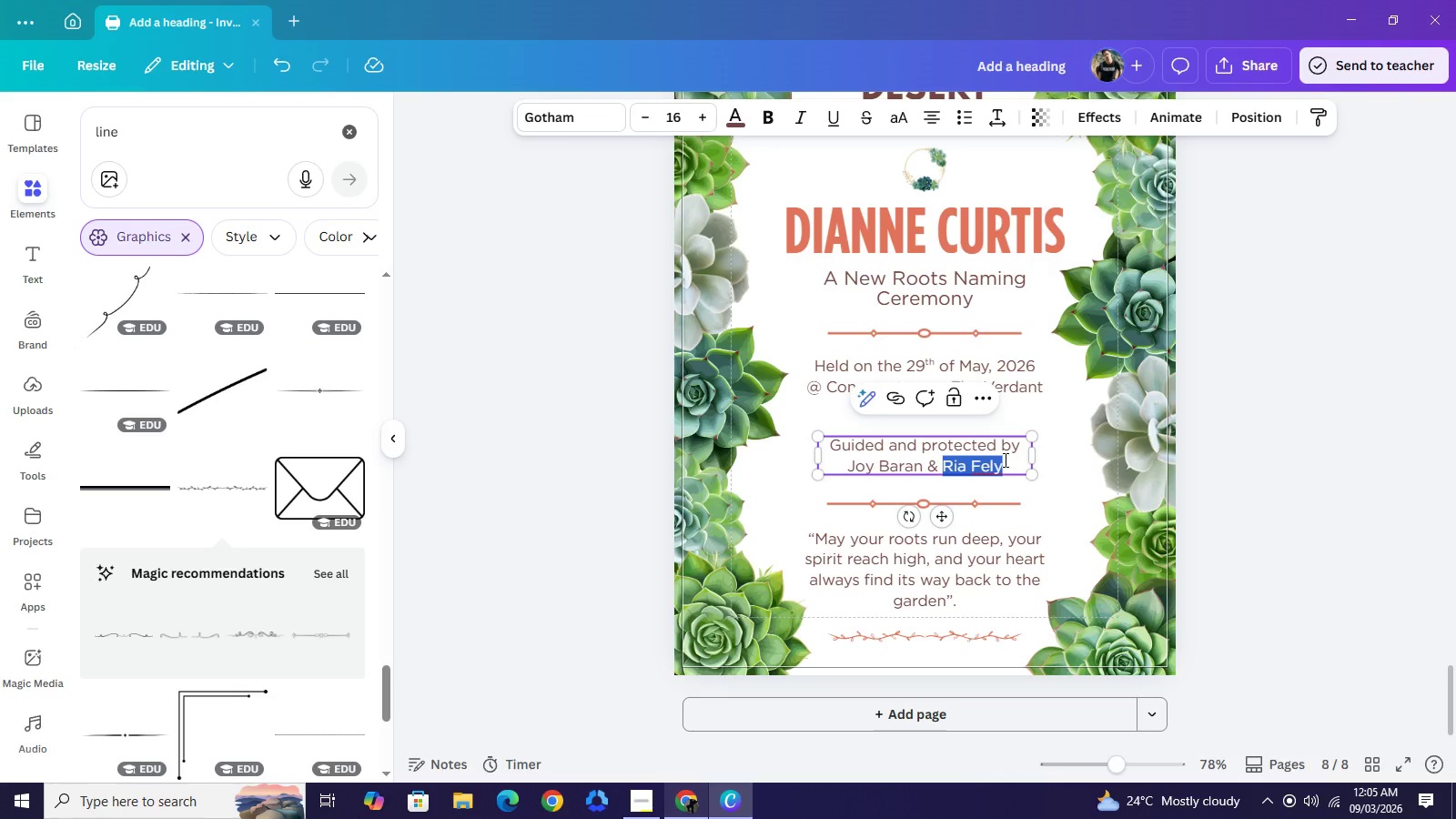 
type(Gian)
 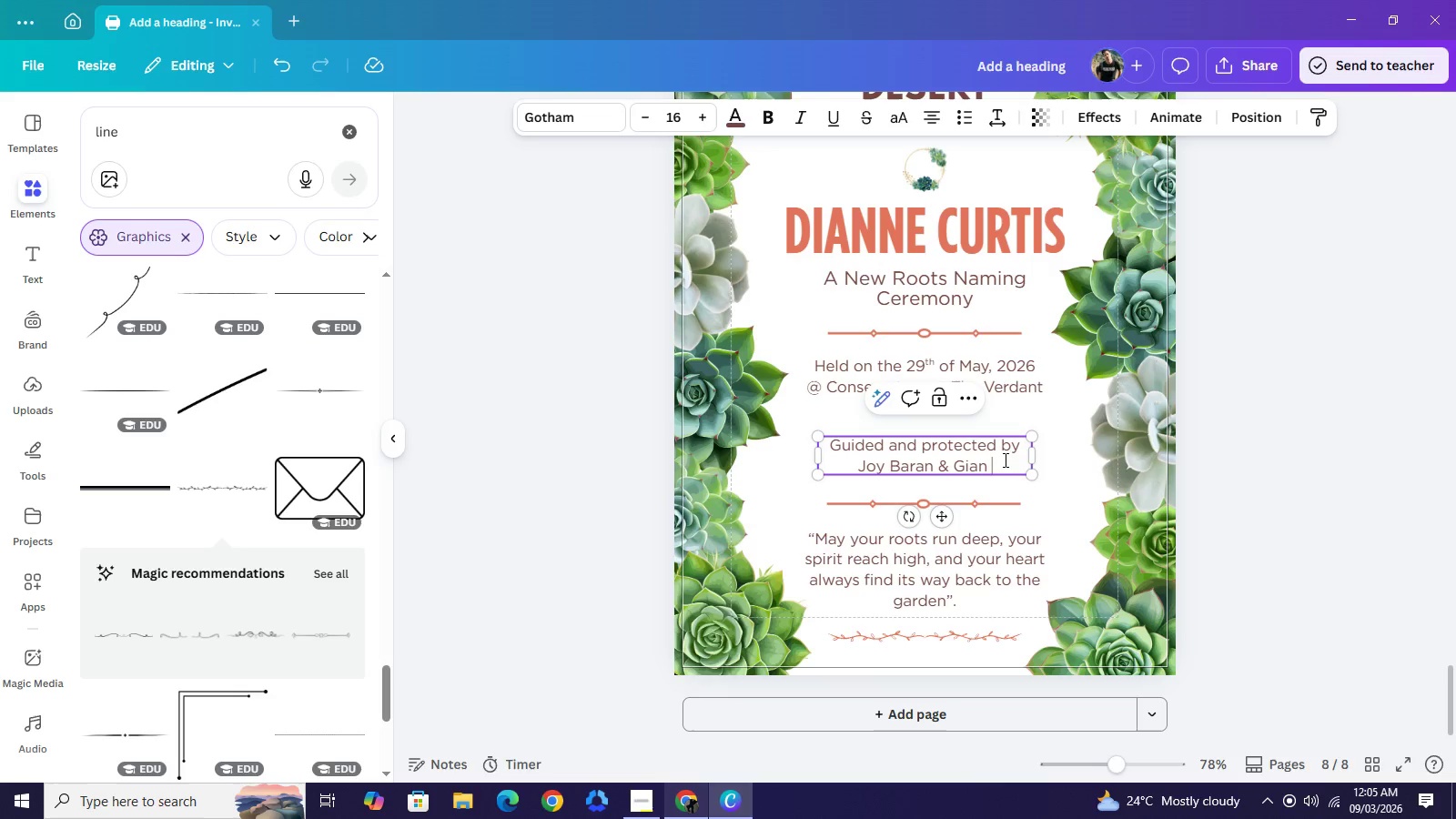 
type( Bara)
 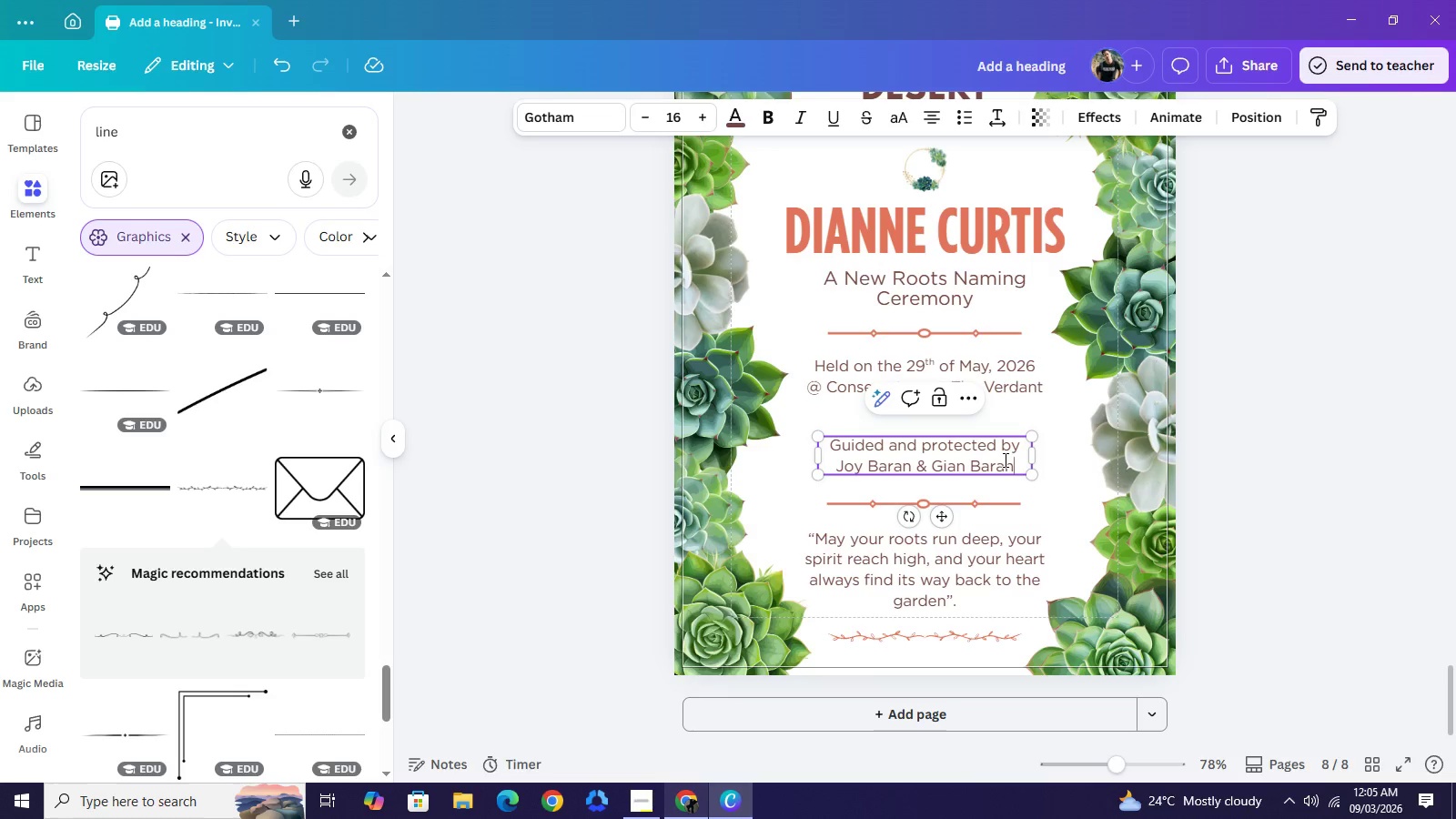 
key(N)
 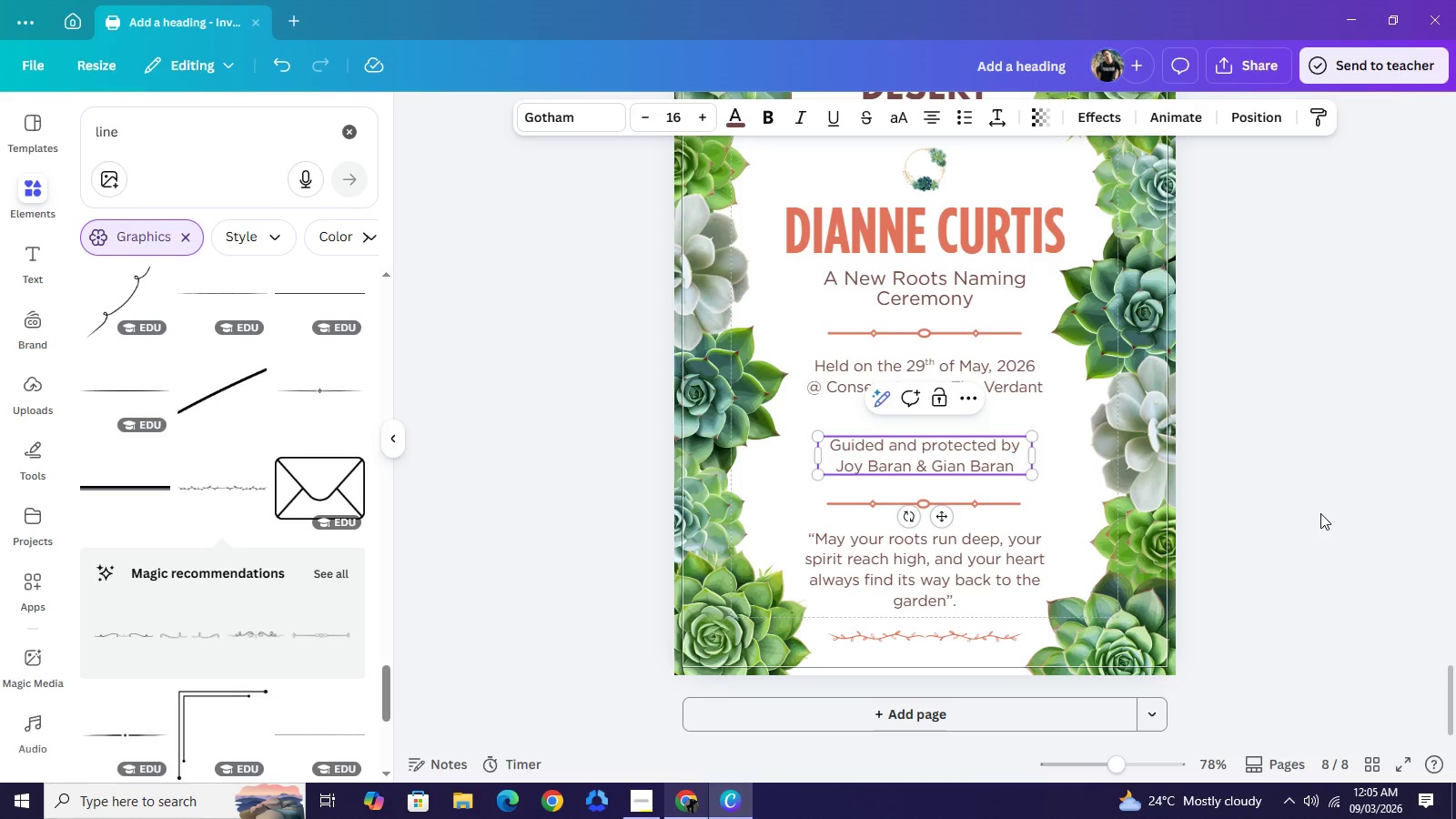 
scroll: coordinate [1332, 448], scroll_direction: up, amount: 1.0
 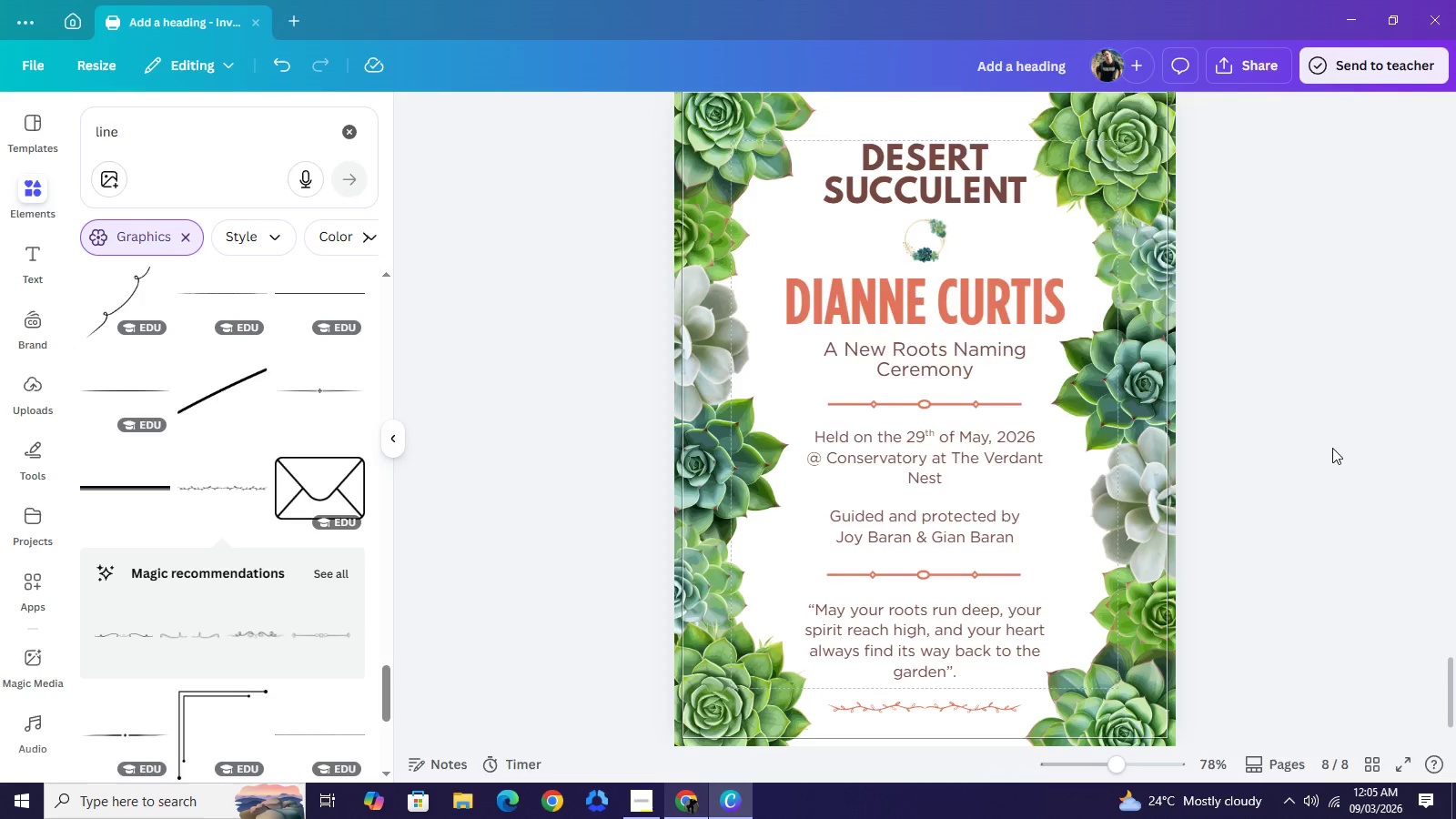 
left_click([1320, 513])
 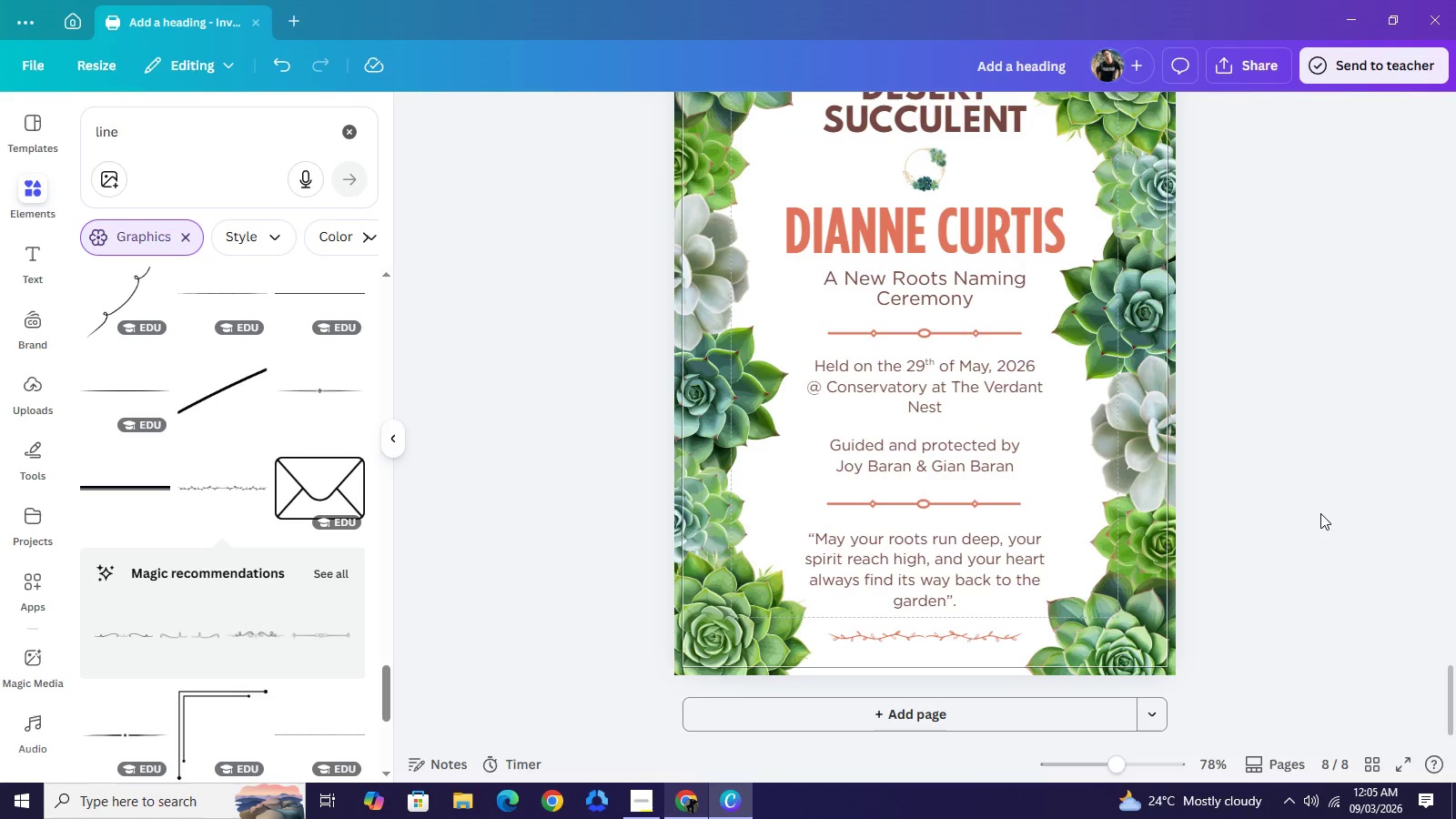 
left_click([1320, 513])
 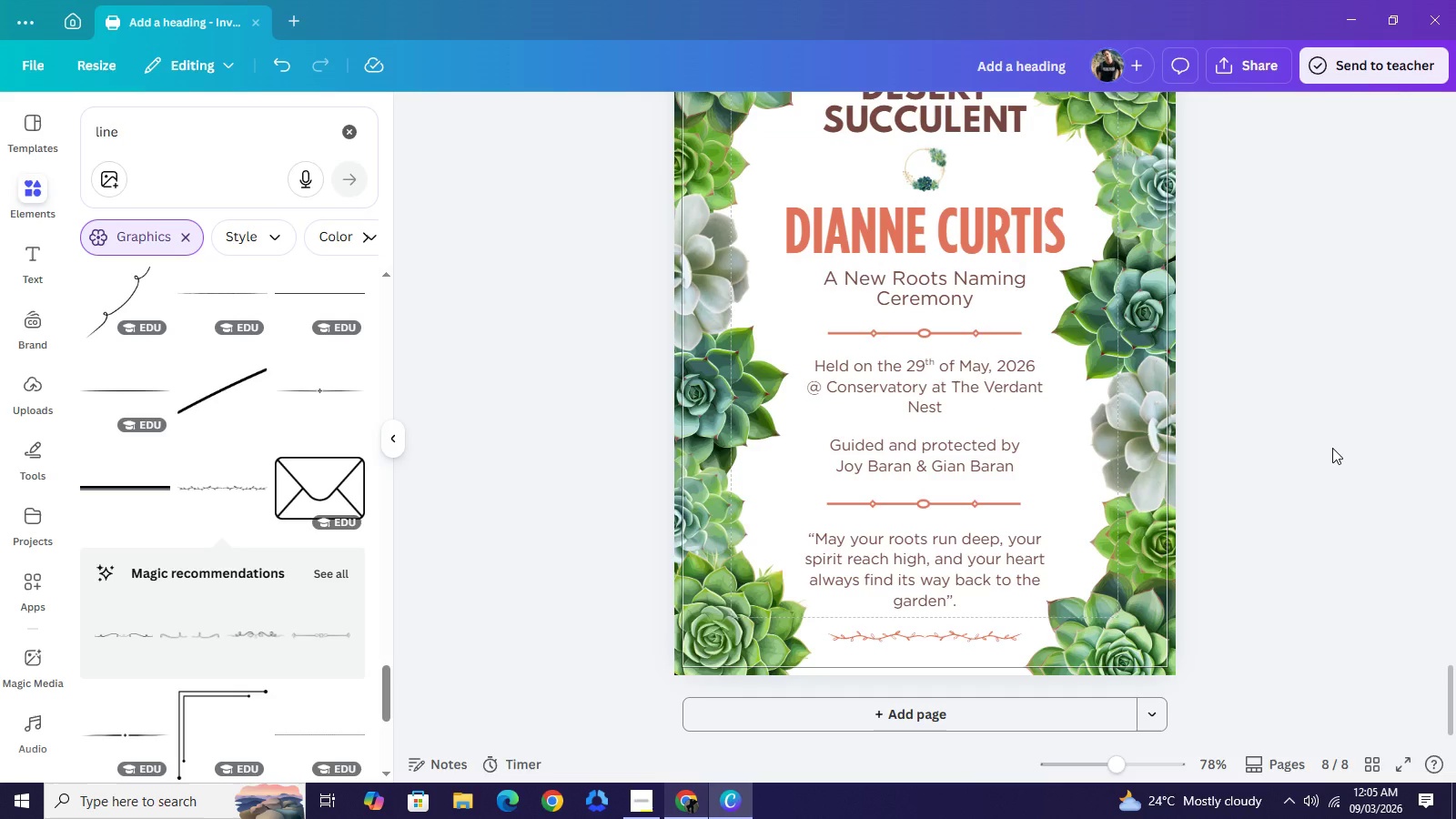 
scroll: coordinate [1332, 448], scroll_direction: down, amount: 1.0
 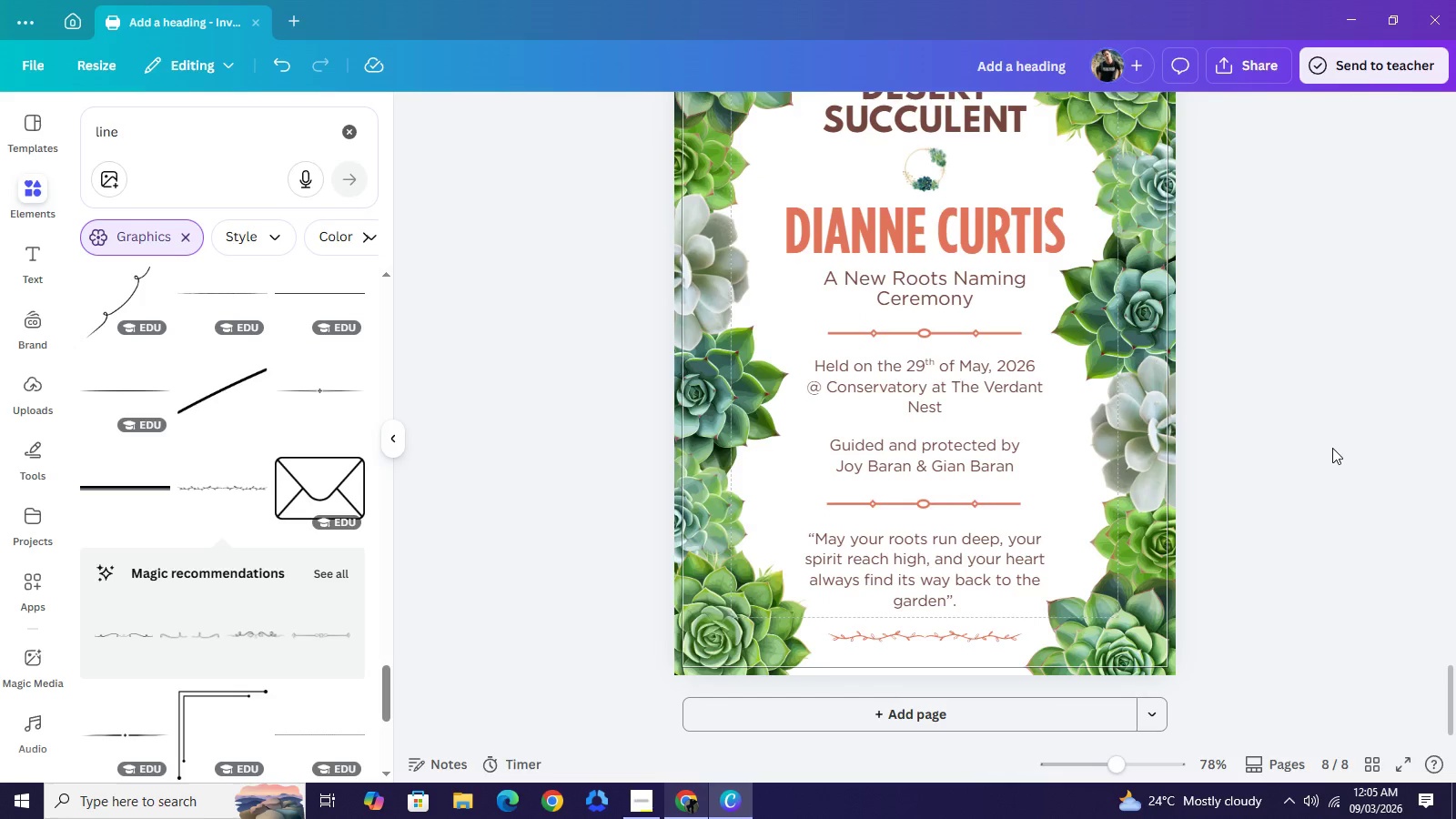 
left_click([1332, 448])
 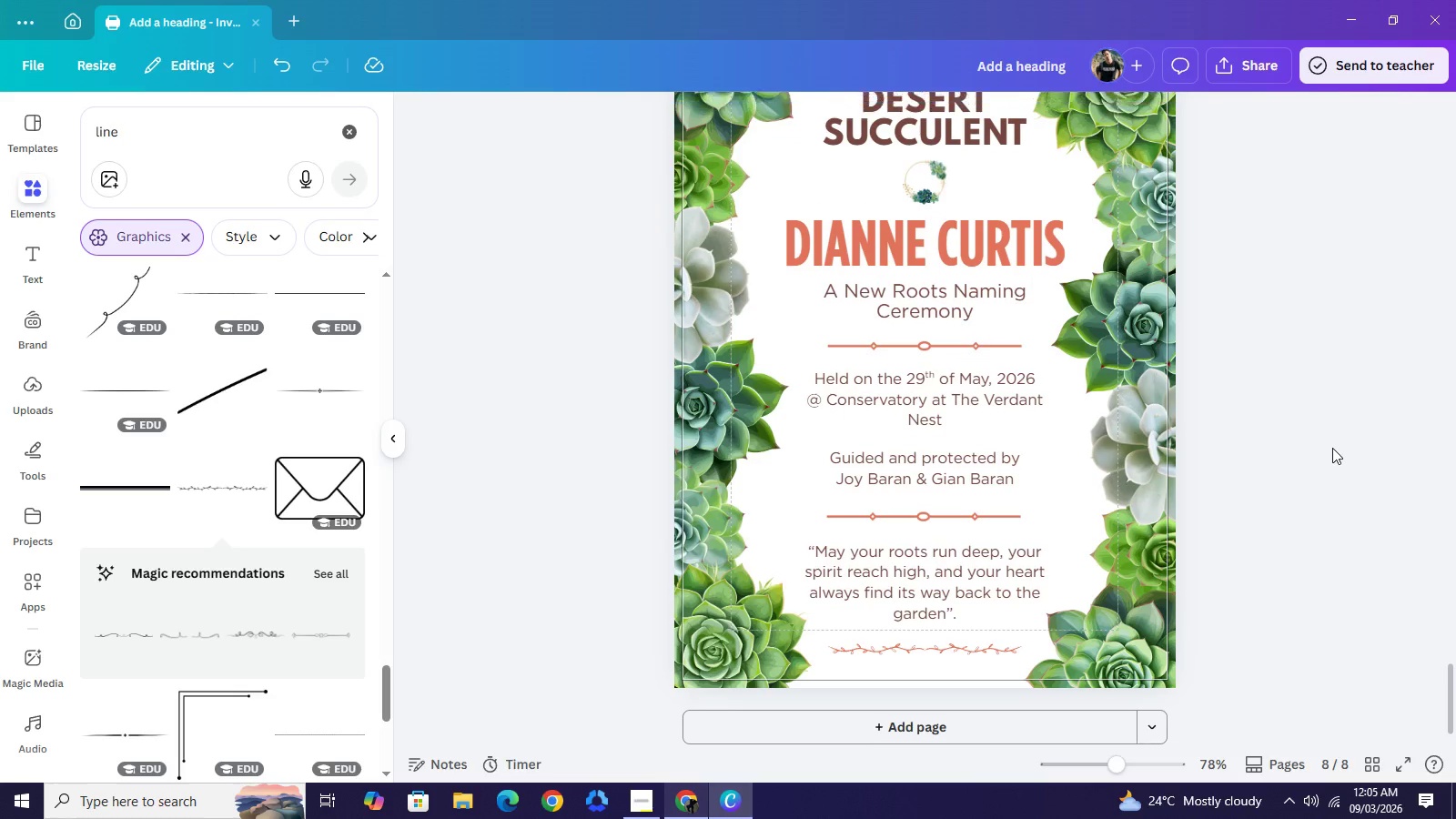 
scroll: coordinate [1332, 448], scroll_direction: up, amount: 1.0